 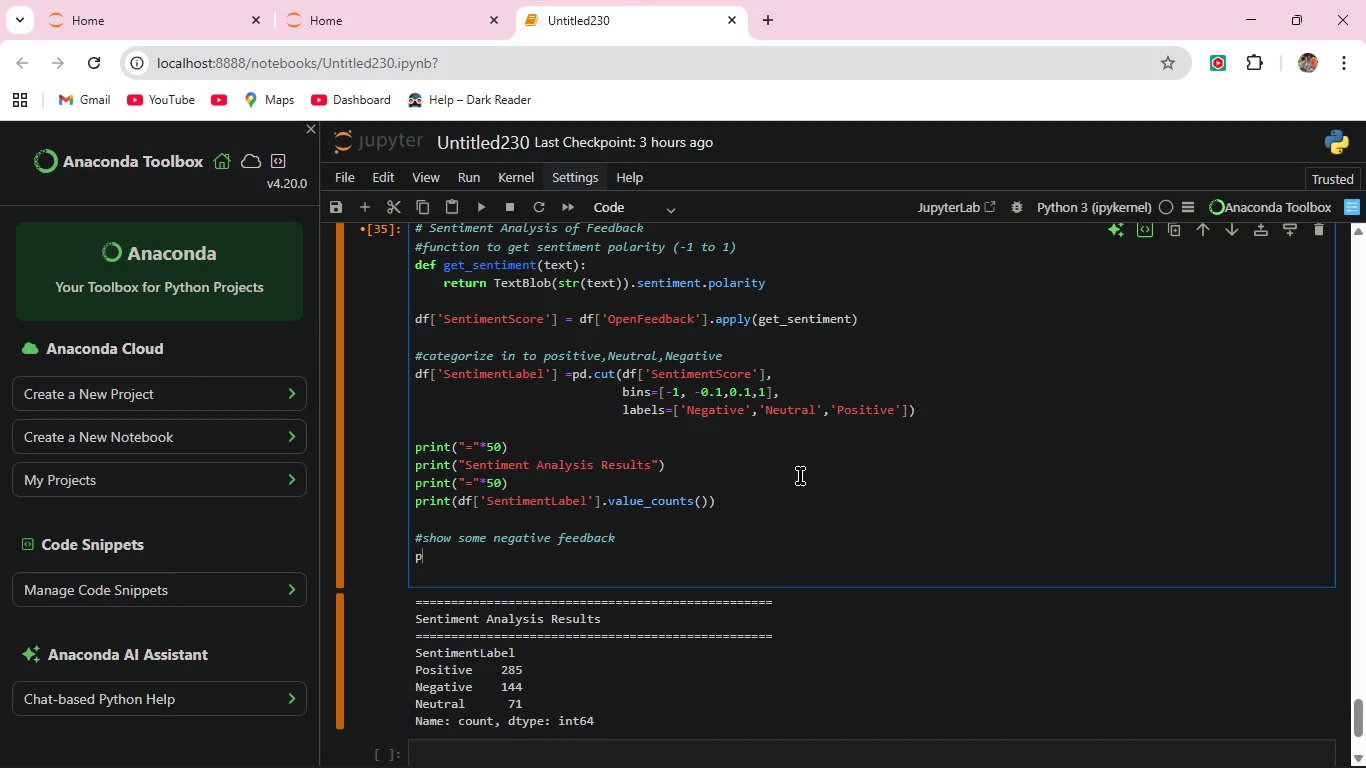 
type(print("Example Negative feed)
 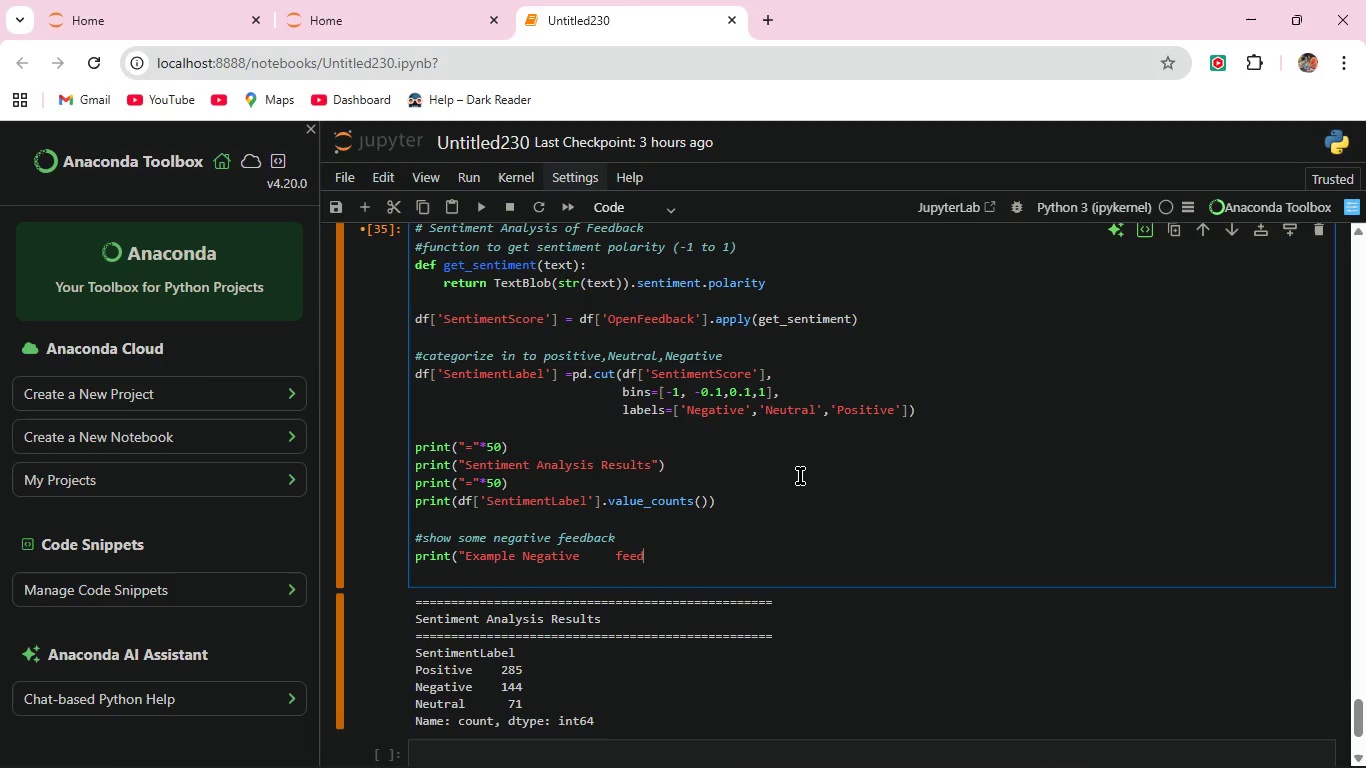 
key(Backspace)
key(Backspace)
key(Backspace)
key(Backspace)
key(Backspace)
key(Backspace)
key(Backspace)
key(Backspace)
type(feedback"))
 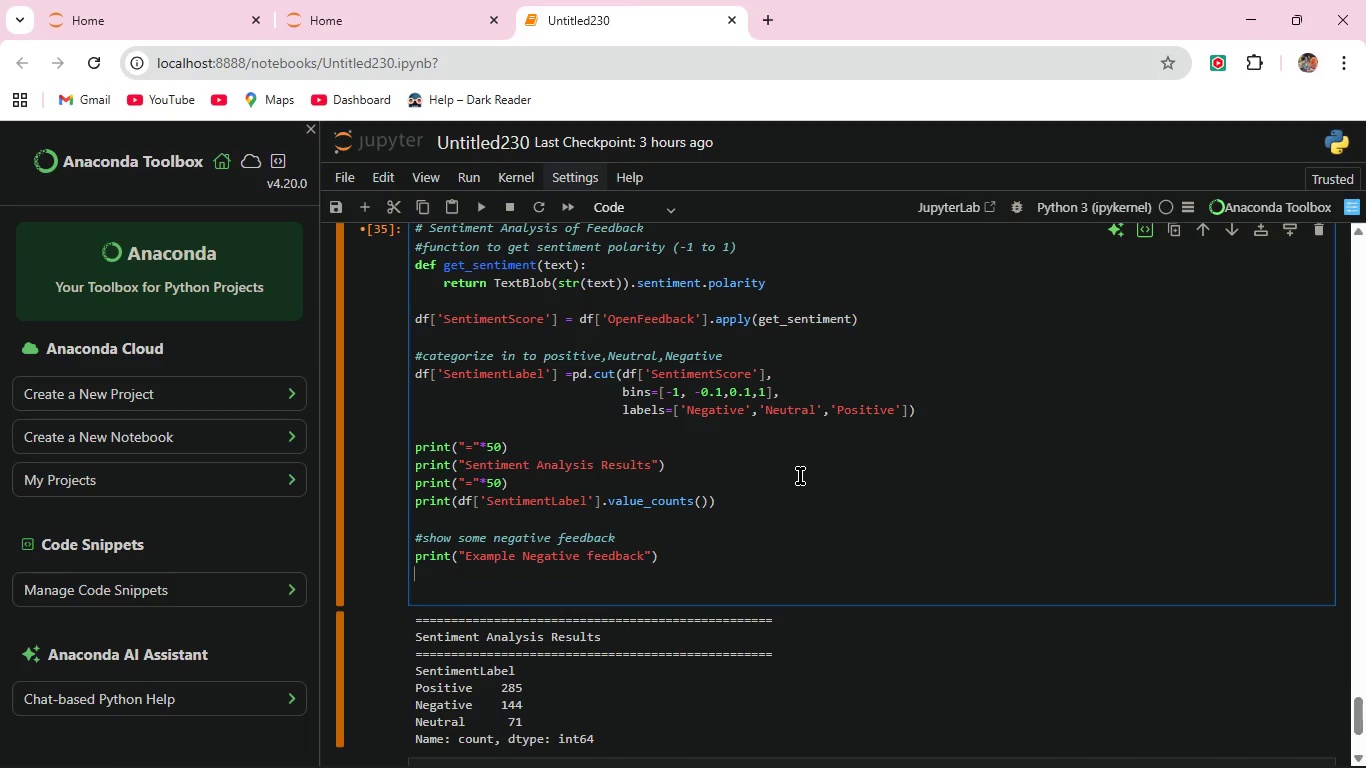 
key(Enter)
 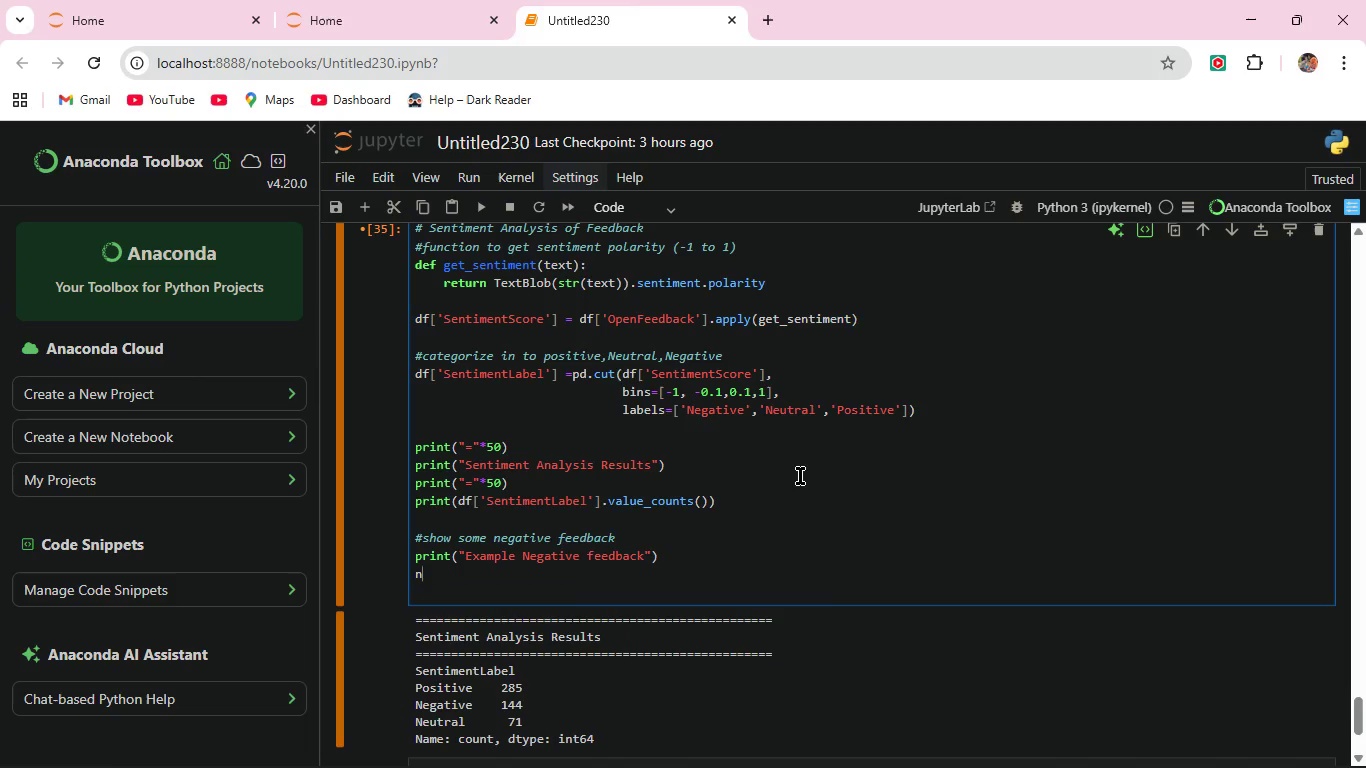 
type(neg_feedback =df[df['SentimentLabel'] = 'Negative)
key(Backspace)
key(Backspace)
key(Backspace)
key(Backspace)
key(Backspace)
key(Backspace)
key(Backspace)
key(Backspace)
key(Backspace)
key(Backspace)
 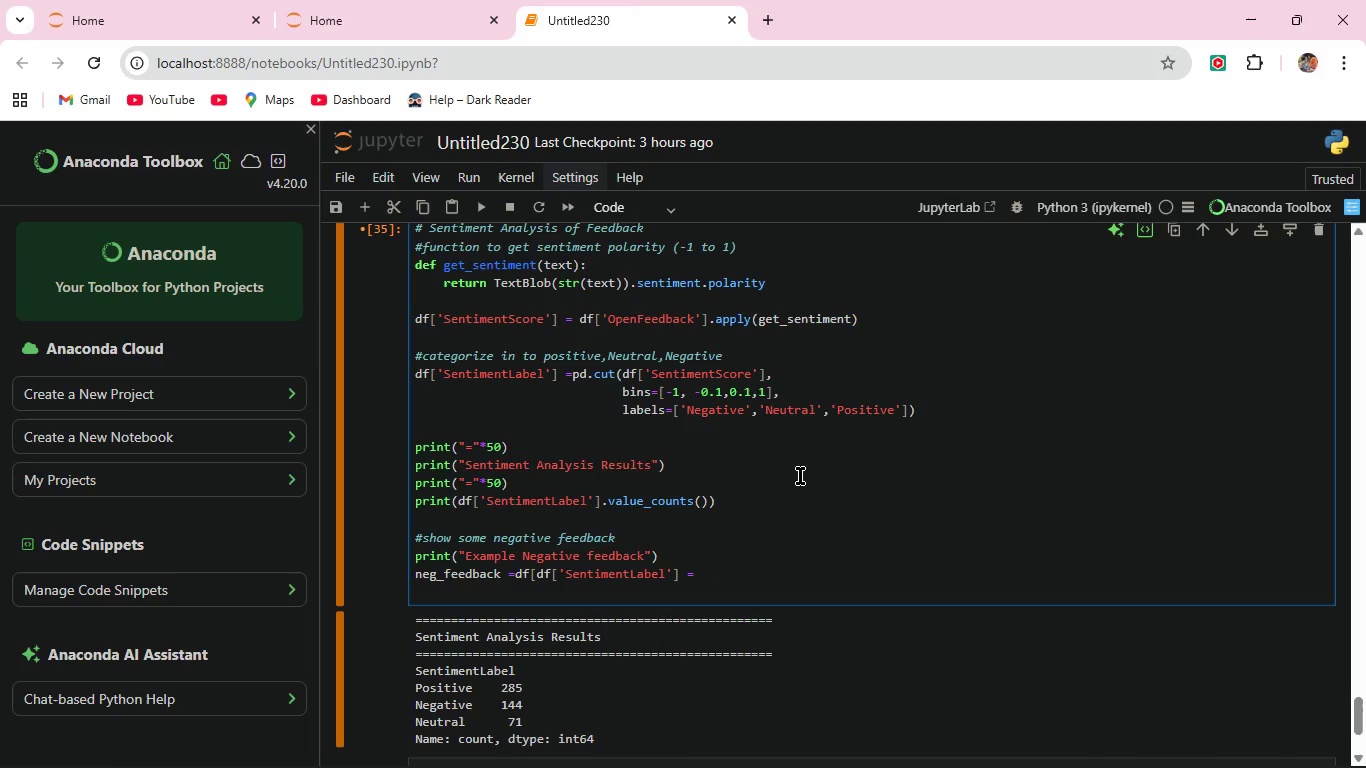 
wait(11.14)
 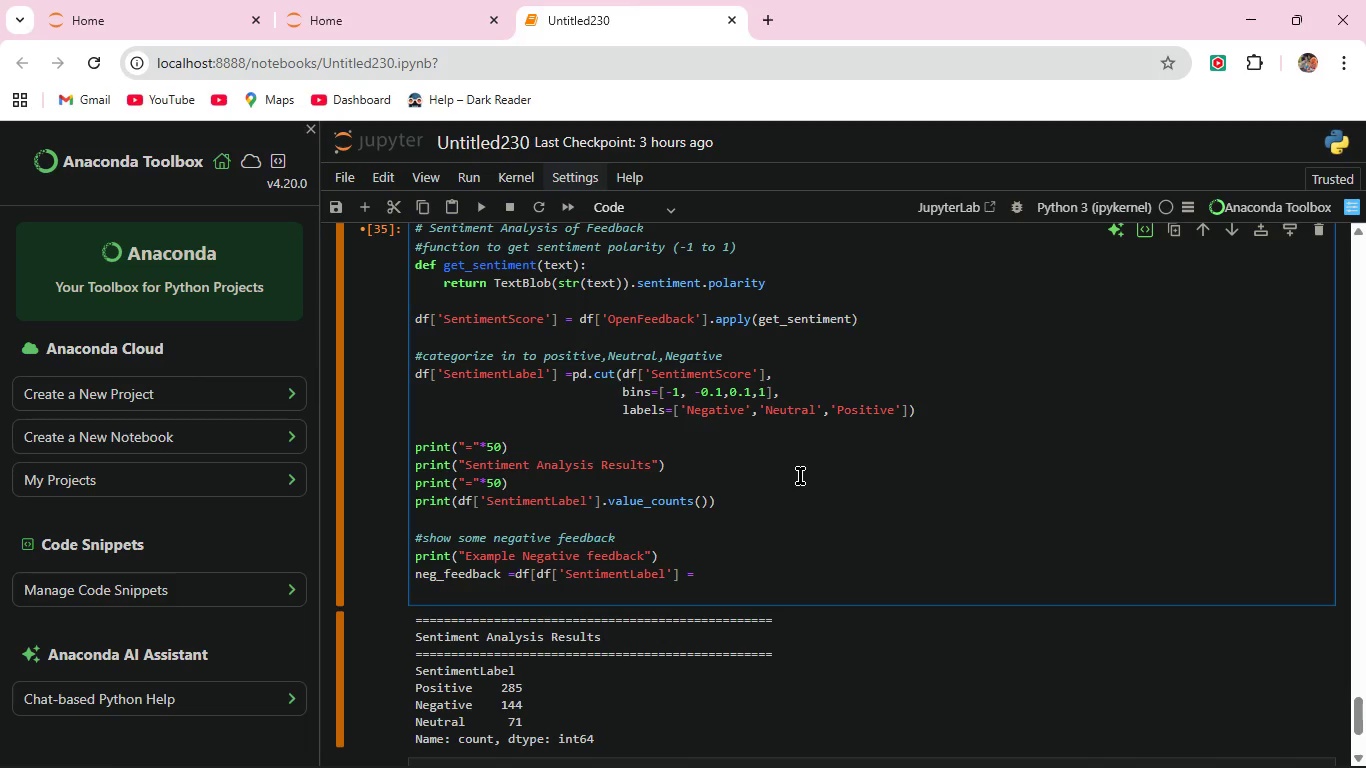 
type(='Negative']['OpenFeed)
 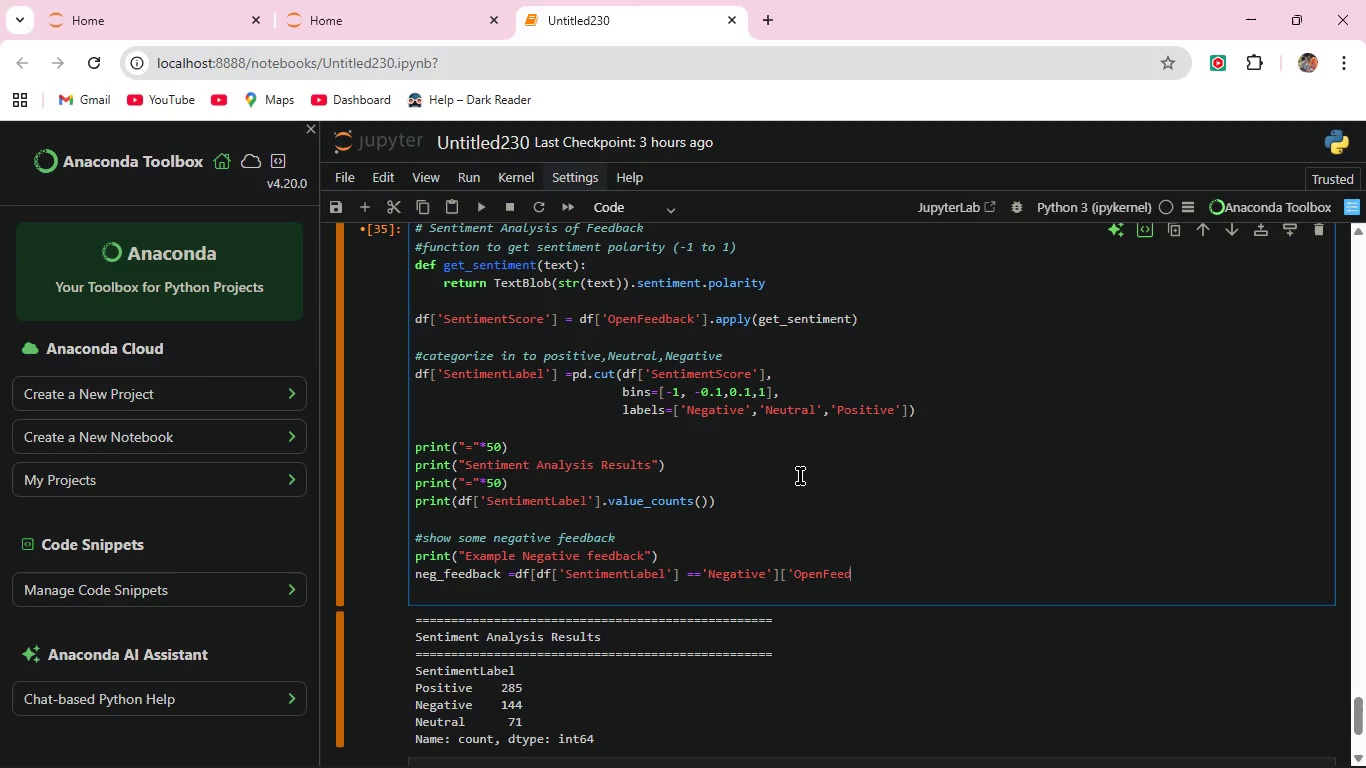 
wait(18.7)
 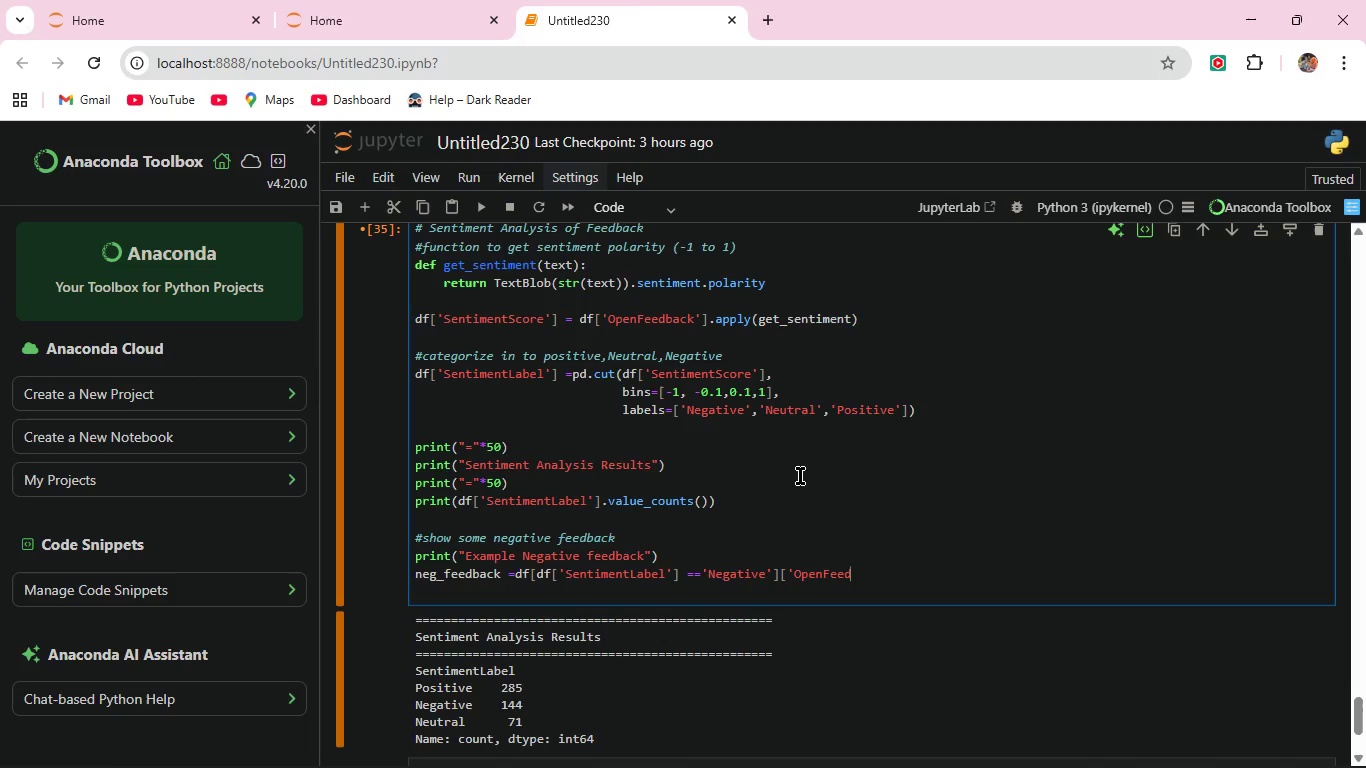 
type(back'].head(3))
 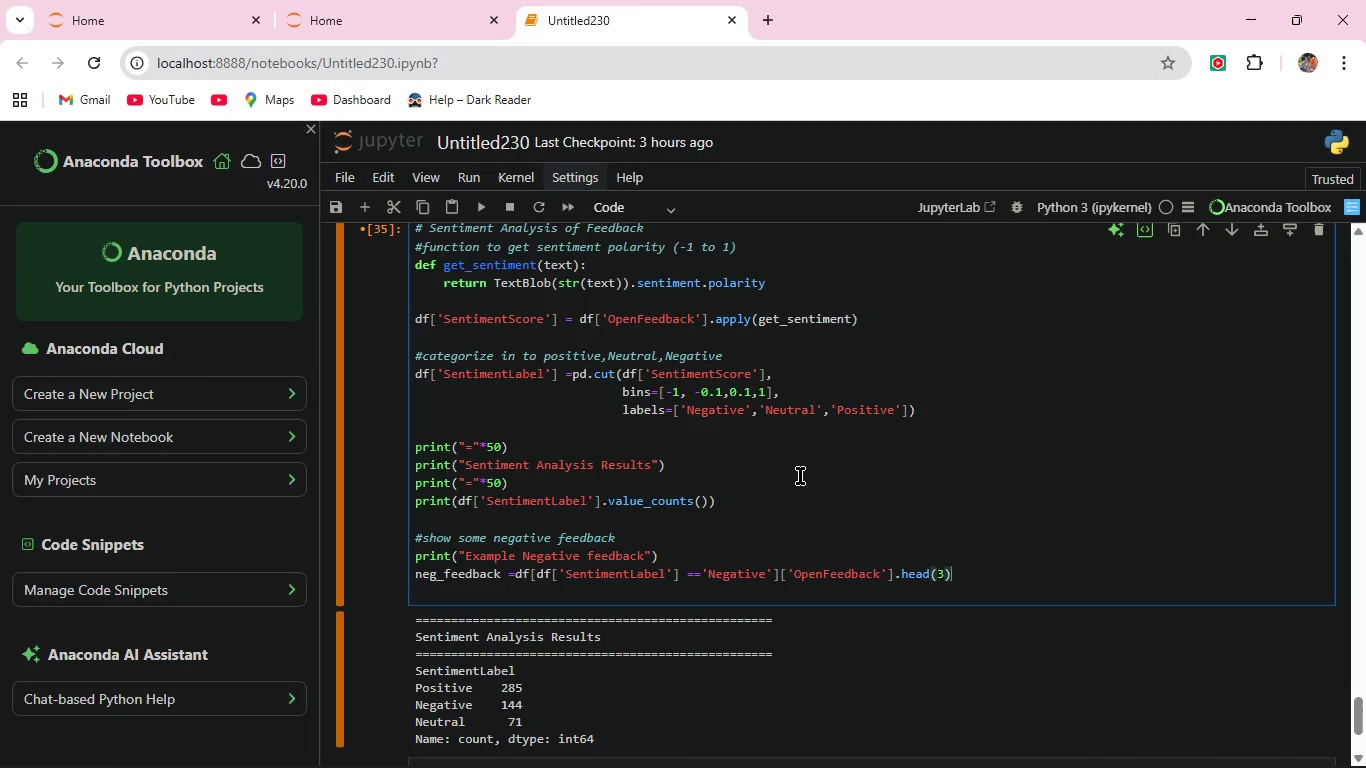 
key(Enter)
 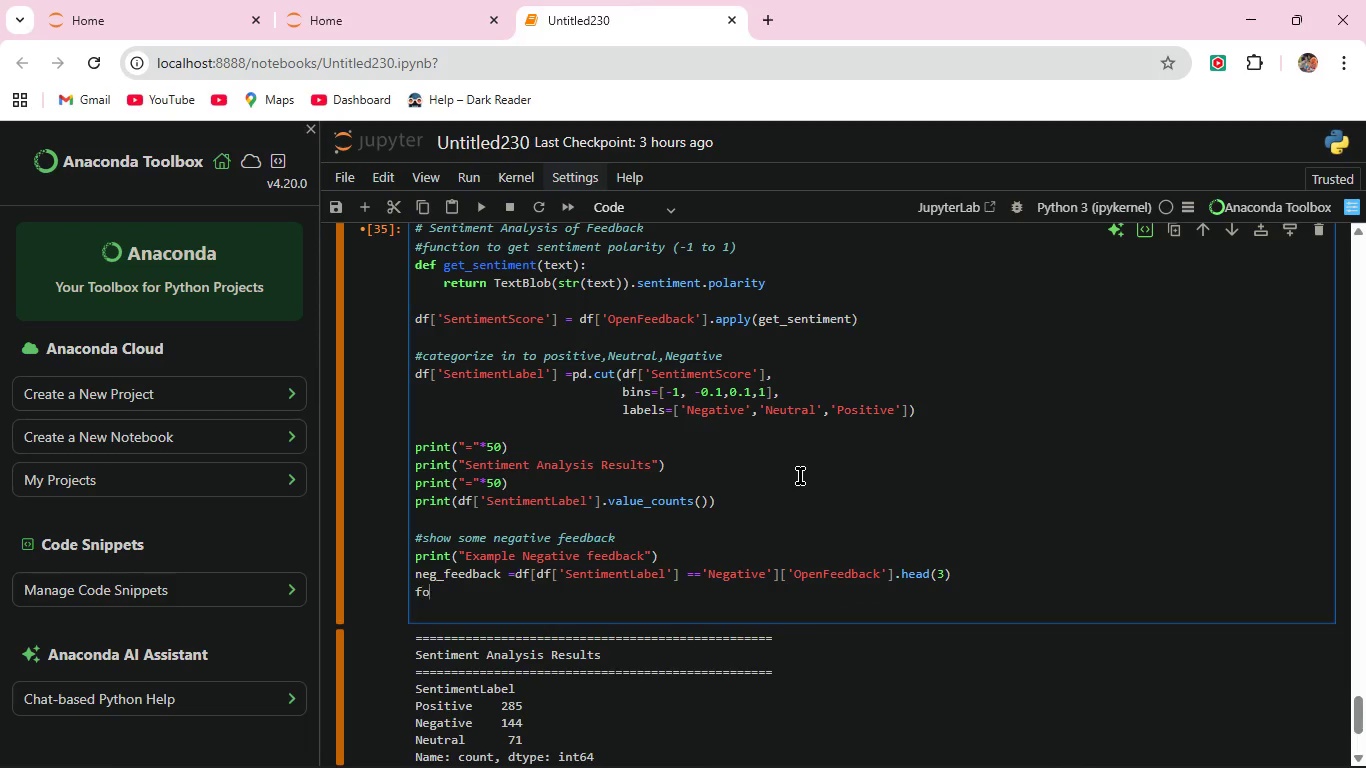 
type(for fb in neg_feedback:)
 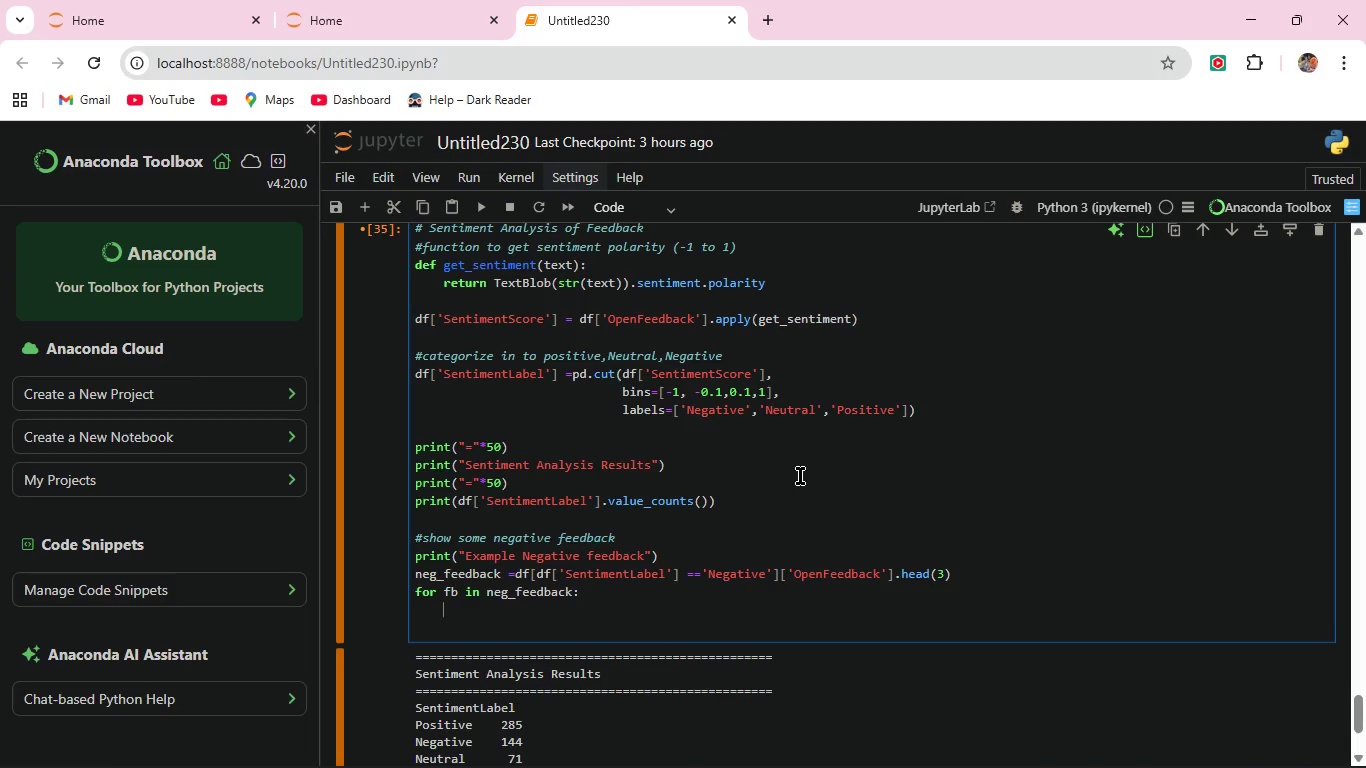 
key(Enter)
 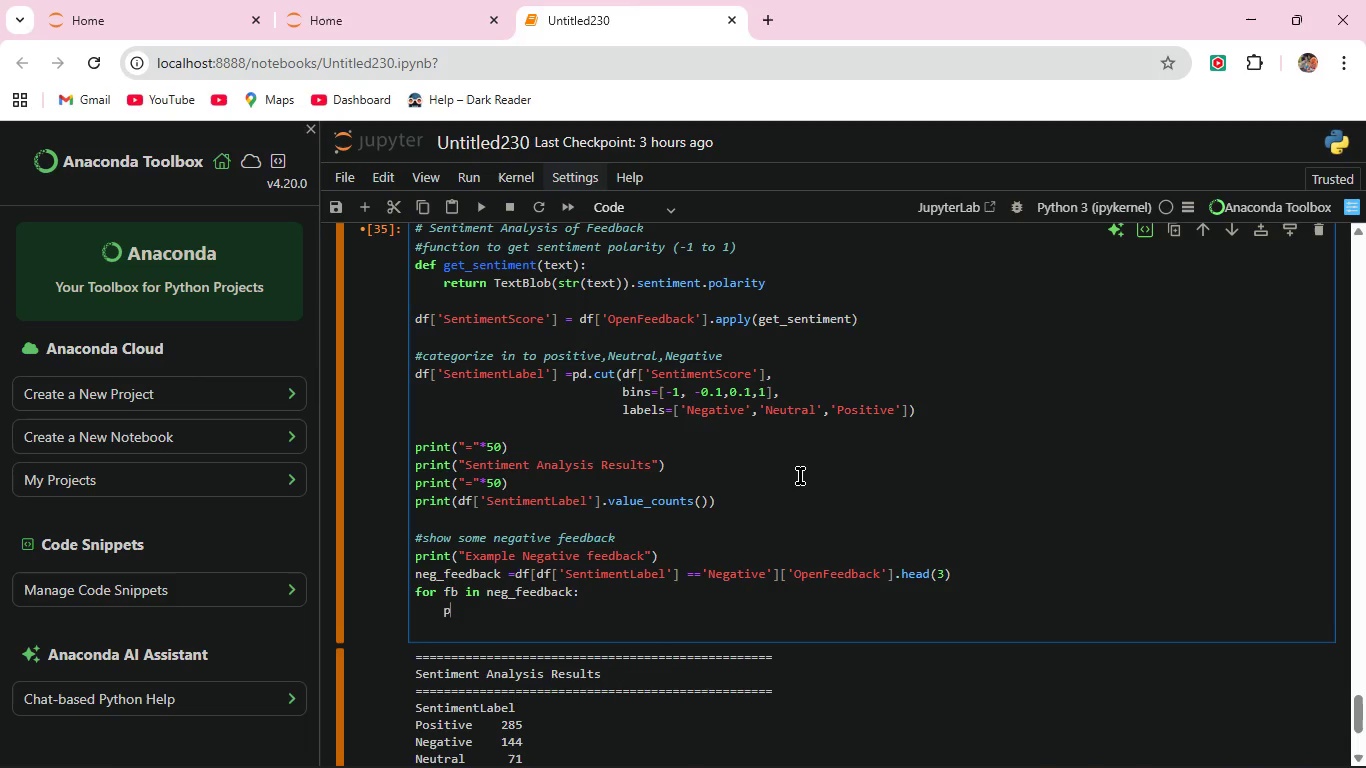 
type(print(f" -')
 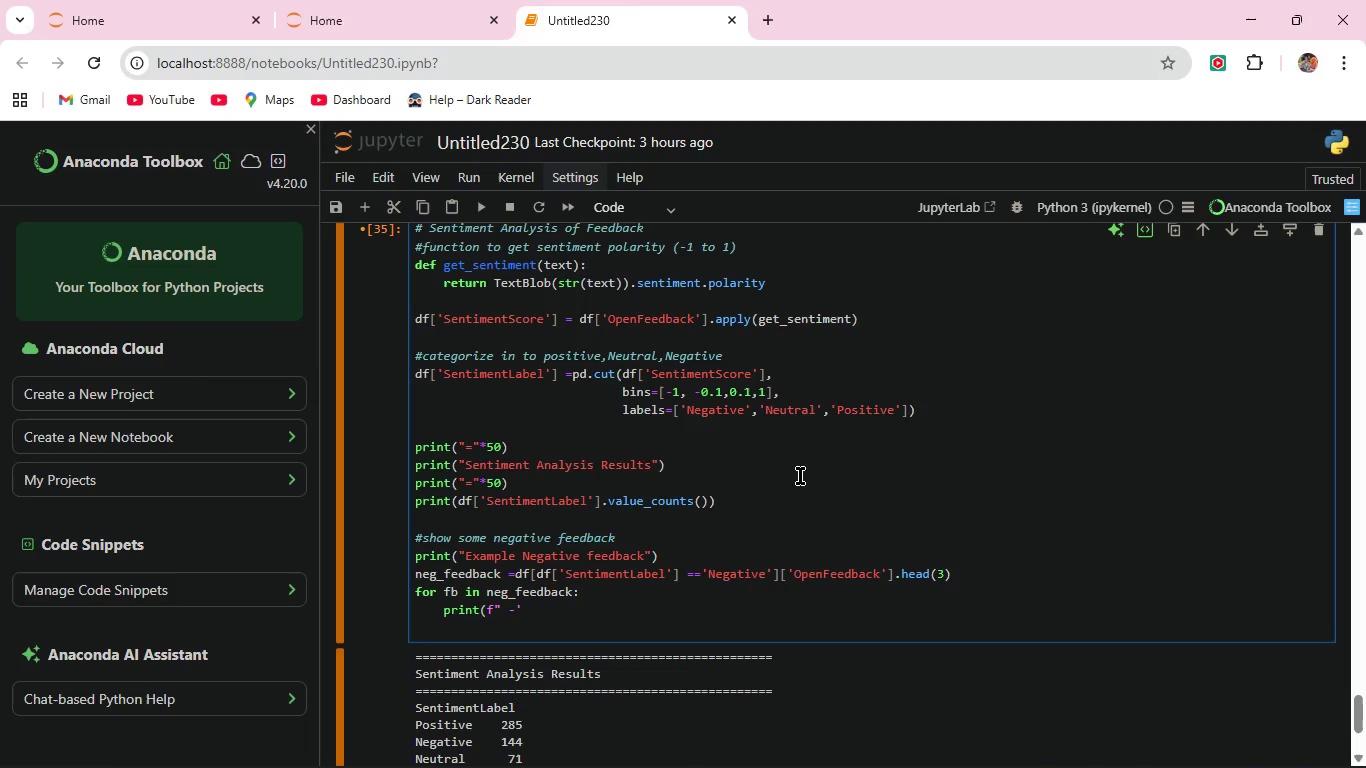 
type({fb))
key(Backspace)
type({)
key(Backspace)
type(}'"))
 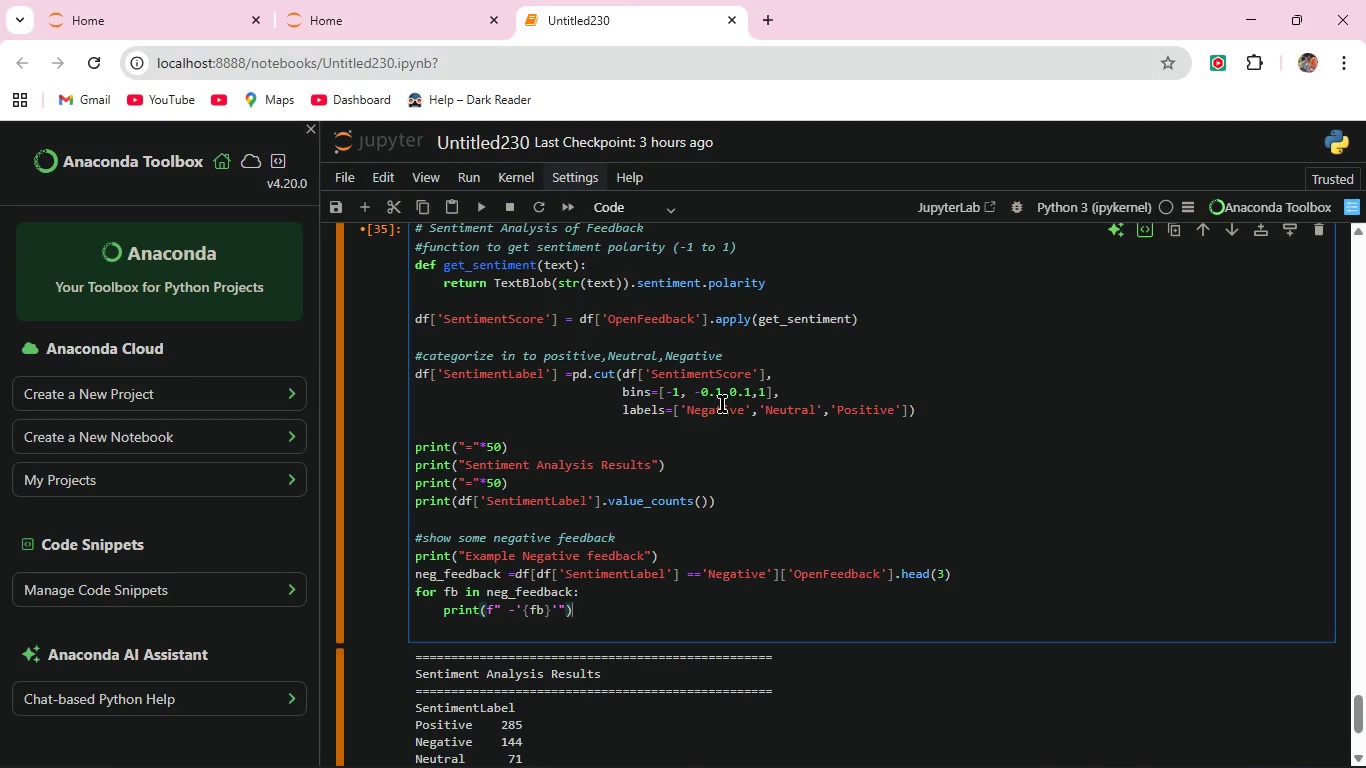 
left_click([482, 208])
 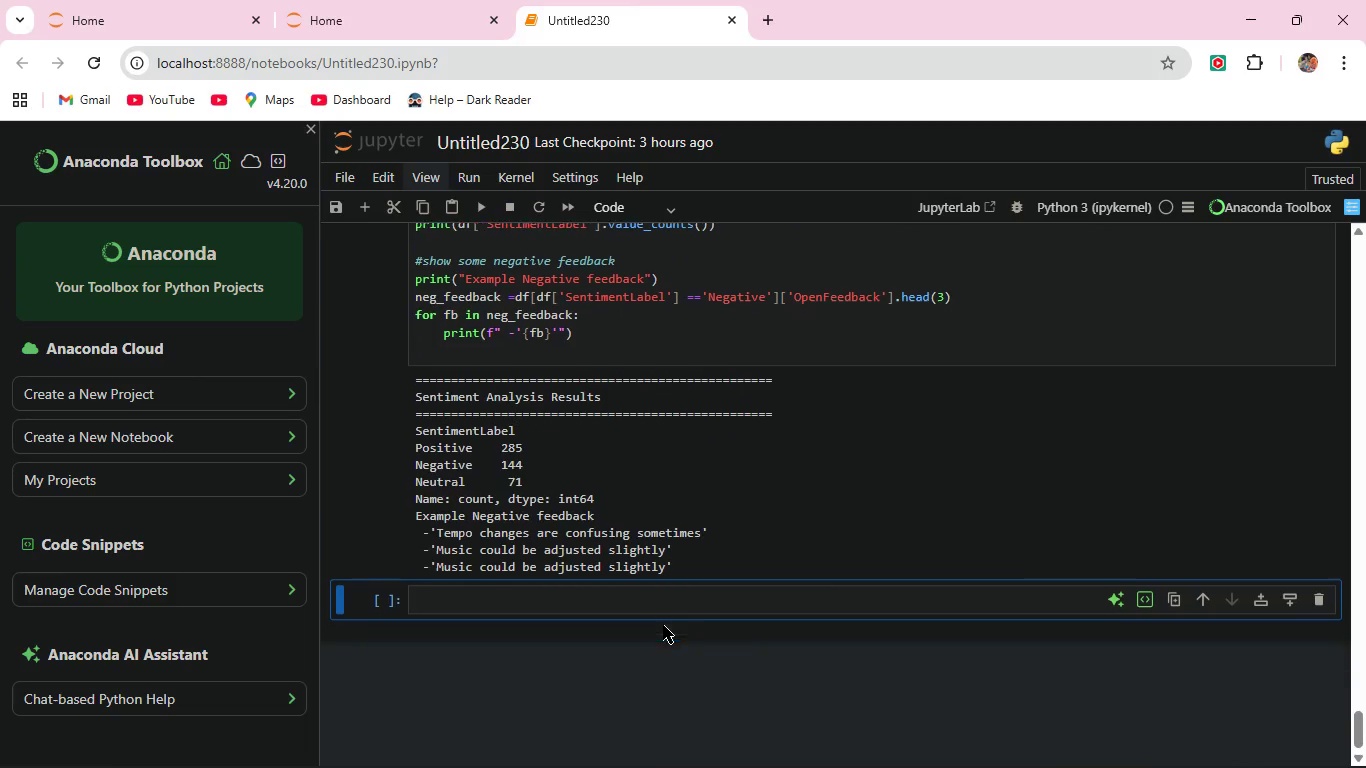 
scroll: coordinate [663, 625], scroll_direction: down, amount: 2.0
 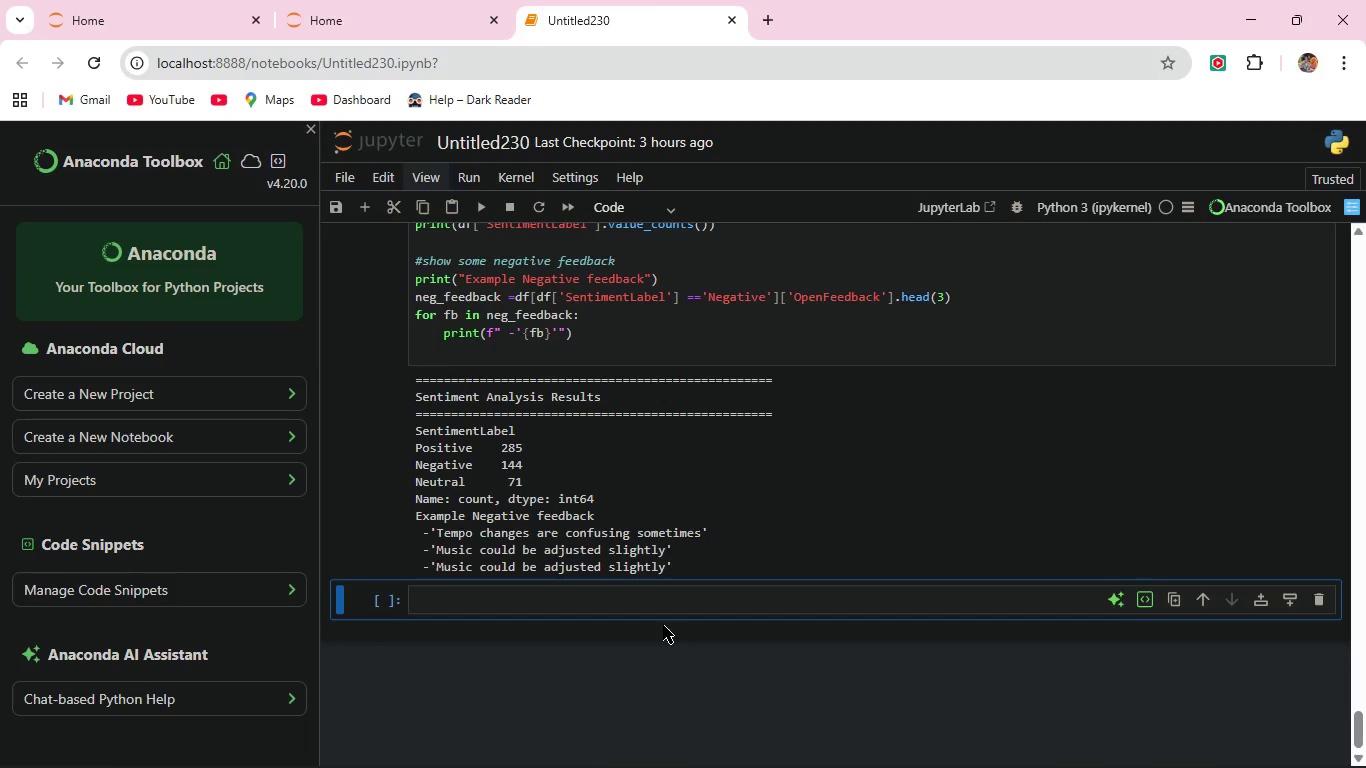 
scroll: coordinate [663, 624], scroll_direction: up, amount: 4.0
 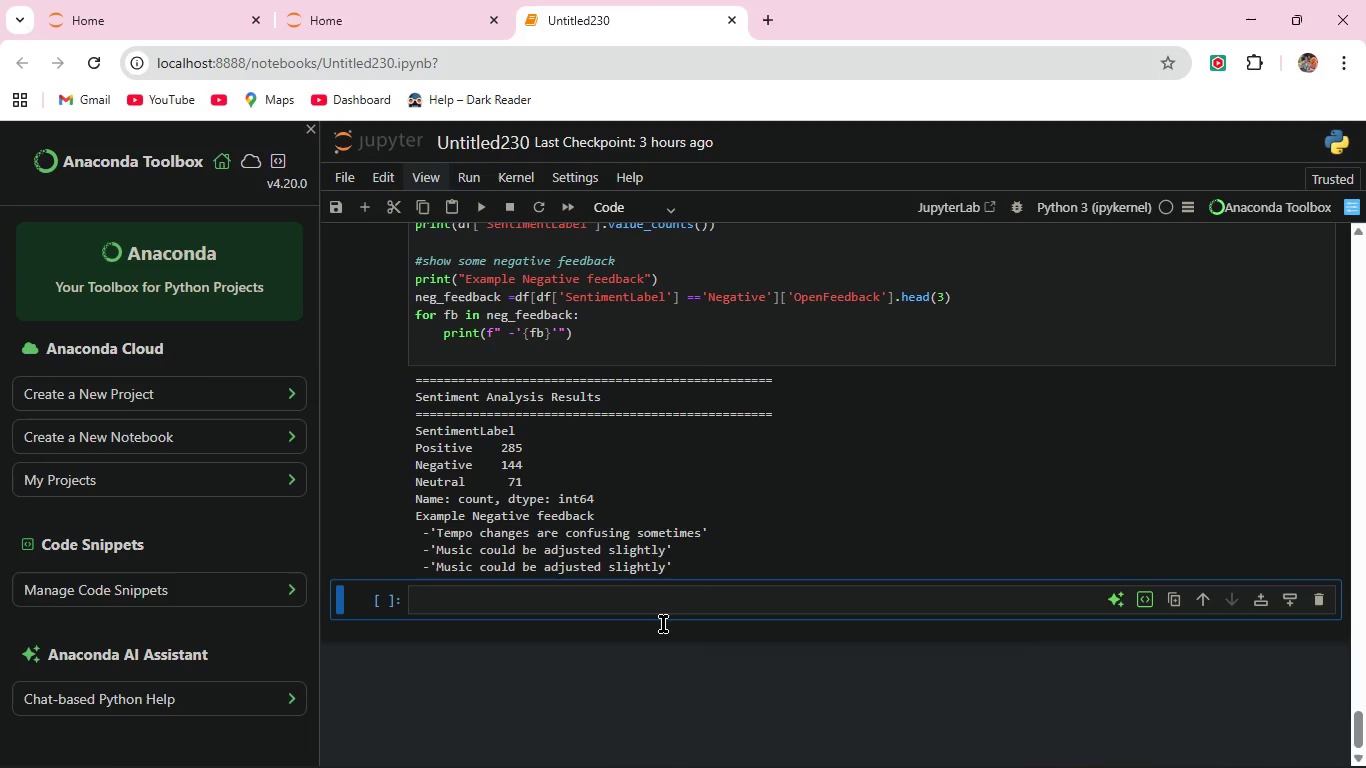 
scroll: coordinate [663, 624], scroll_direction: down, amount: 6.0
 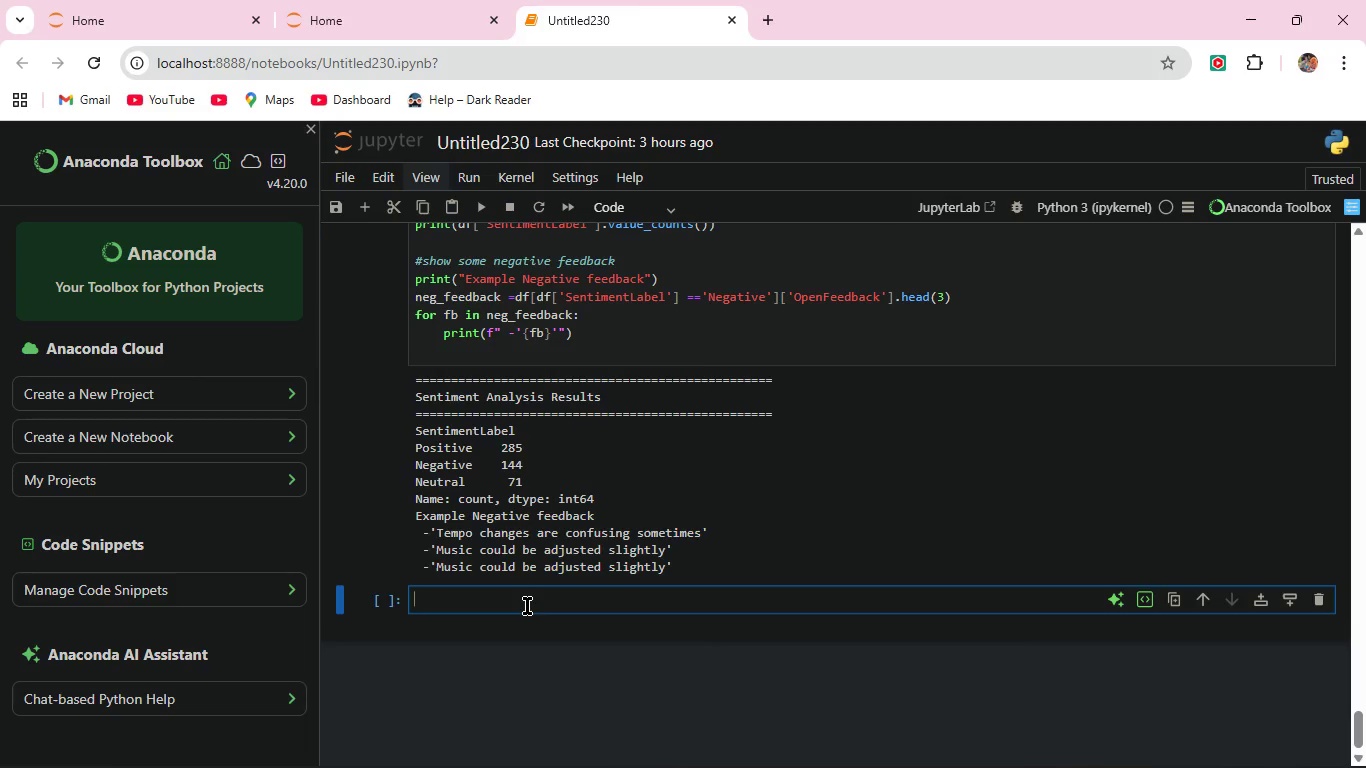 
left_click([527, 605])
 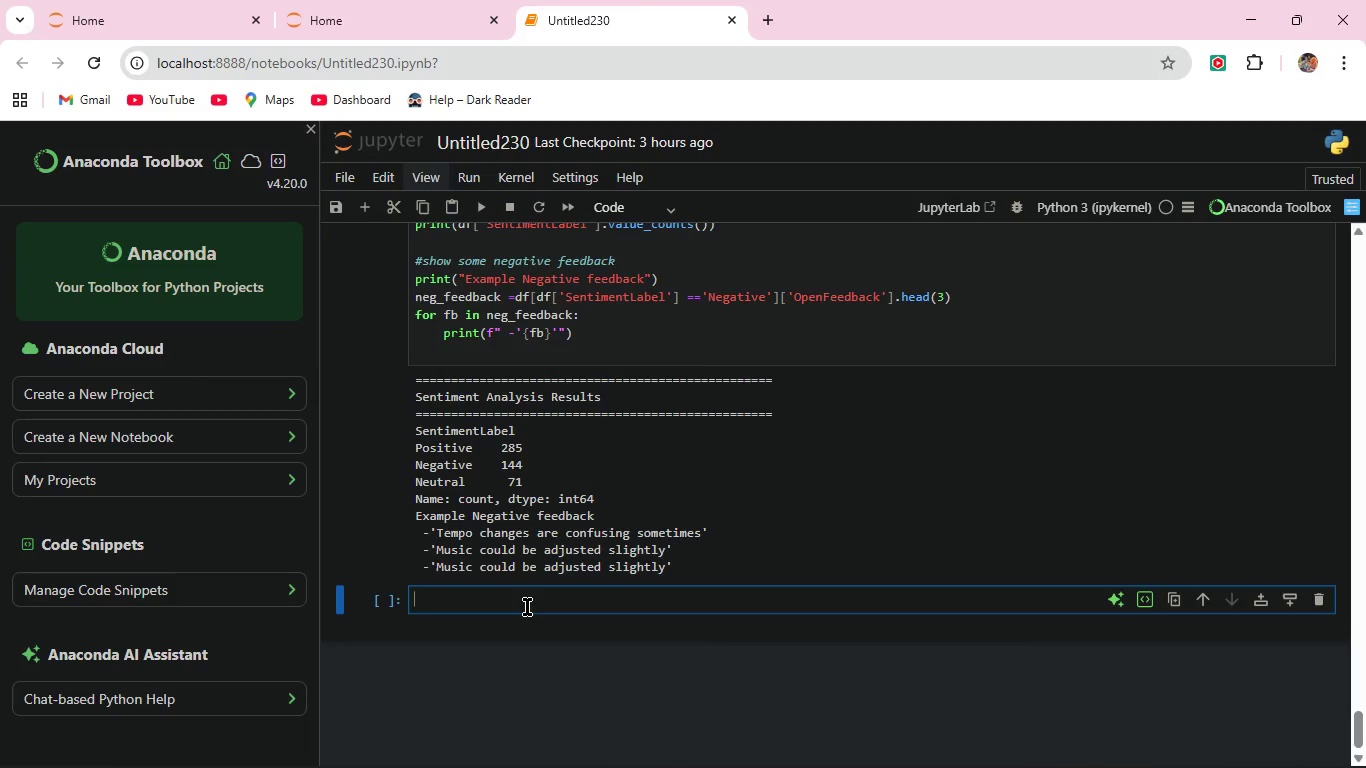 
type(##)
 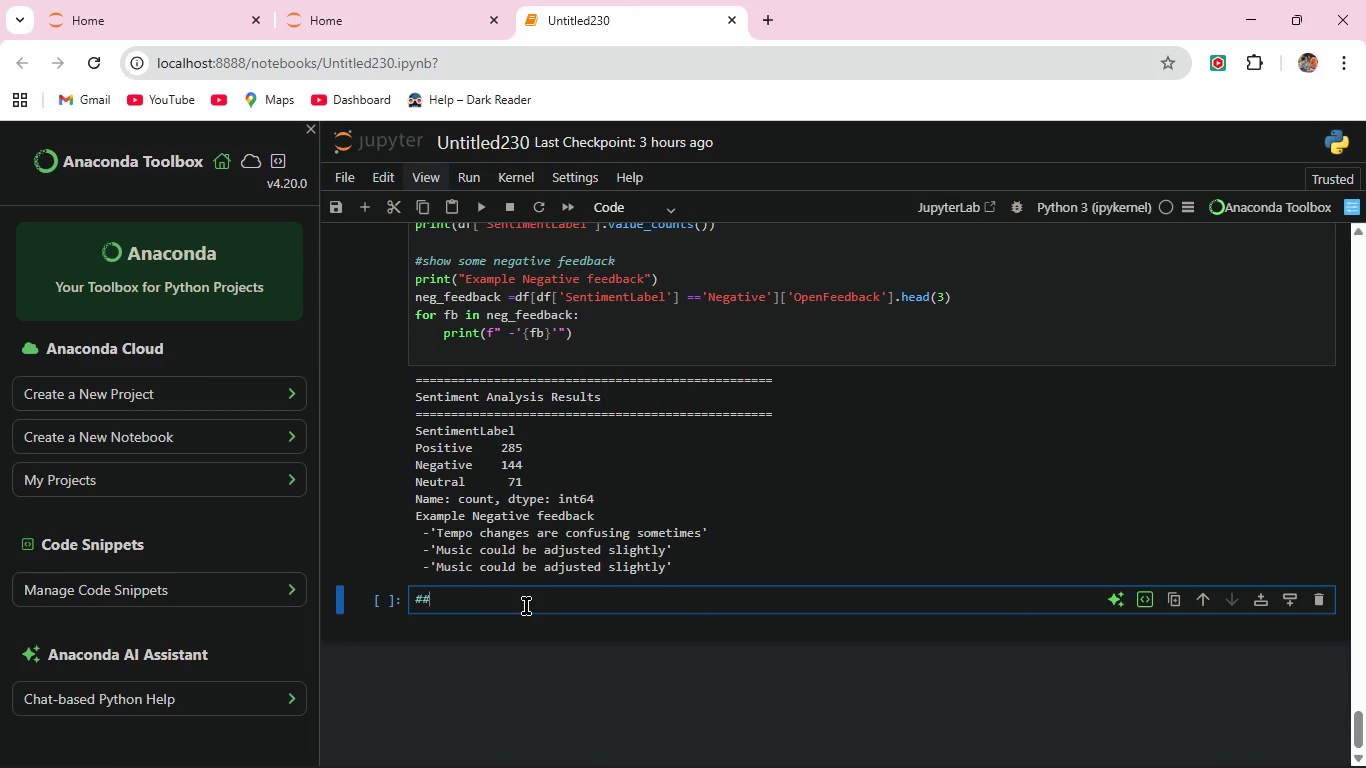 
wait(21.55)
 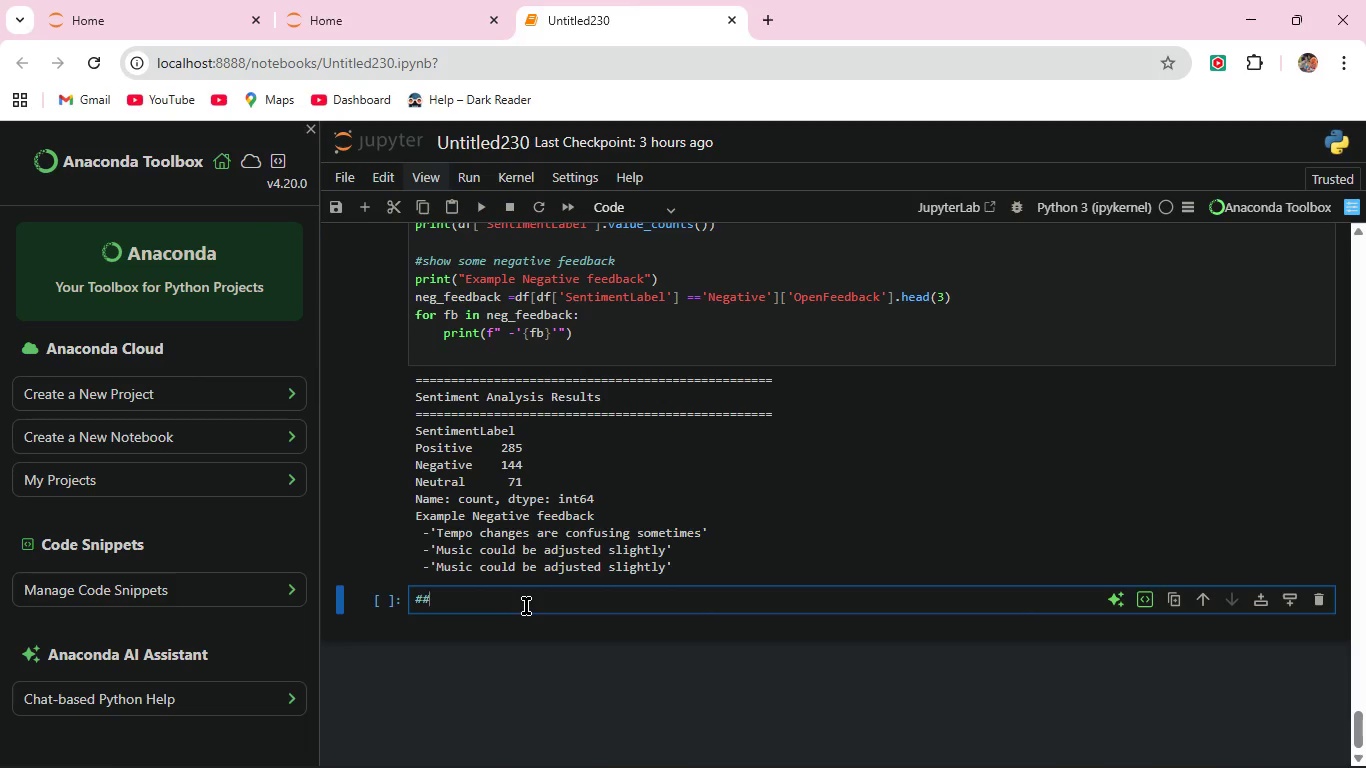 
type(Churn Prediction Model)
 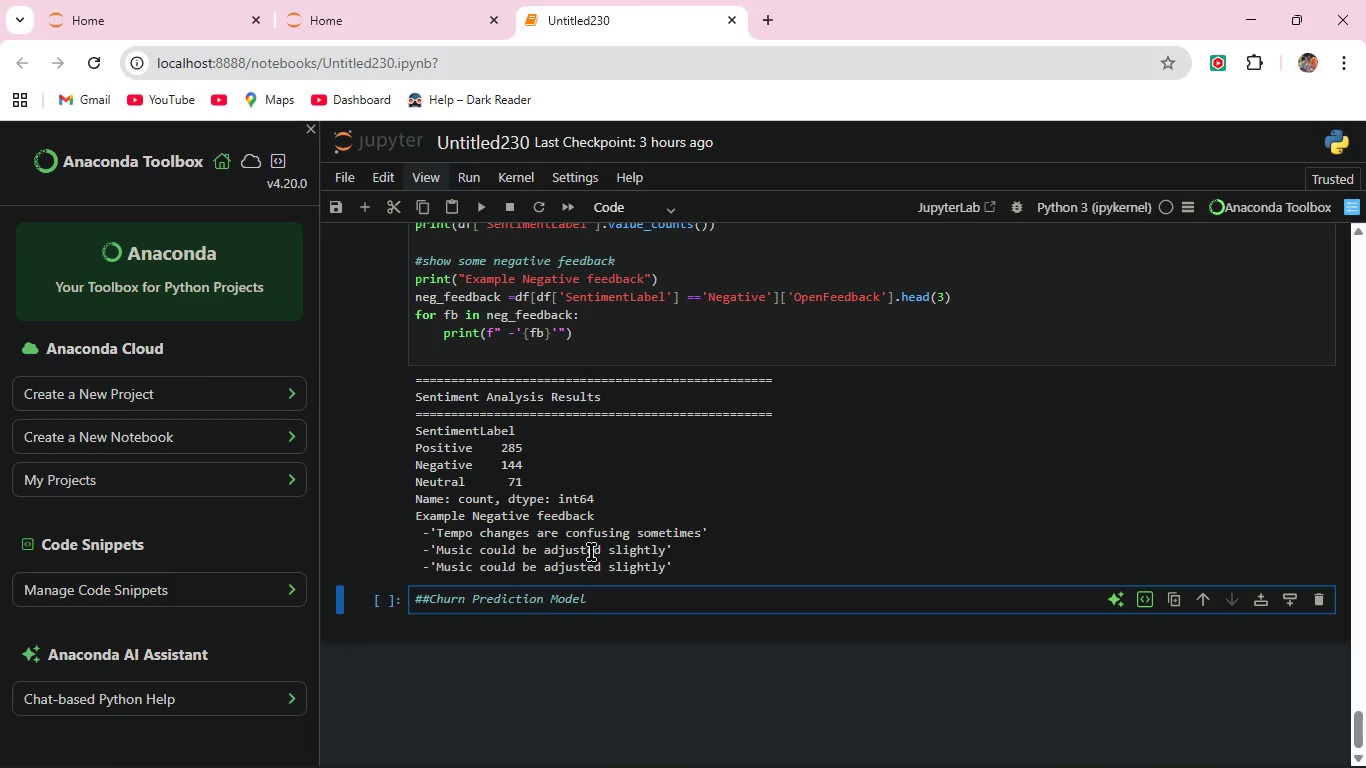 
scroll: coordinate [976, 463], scroll_direction: up, amount: 5.0
 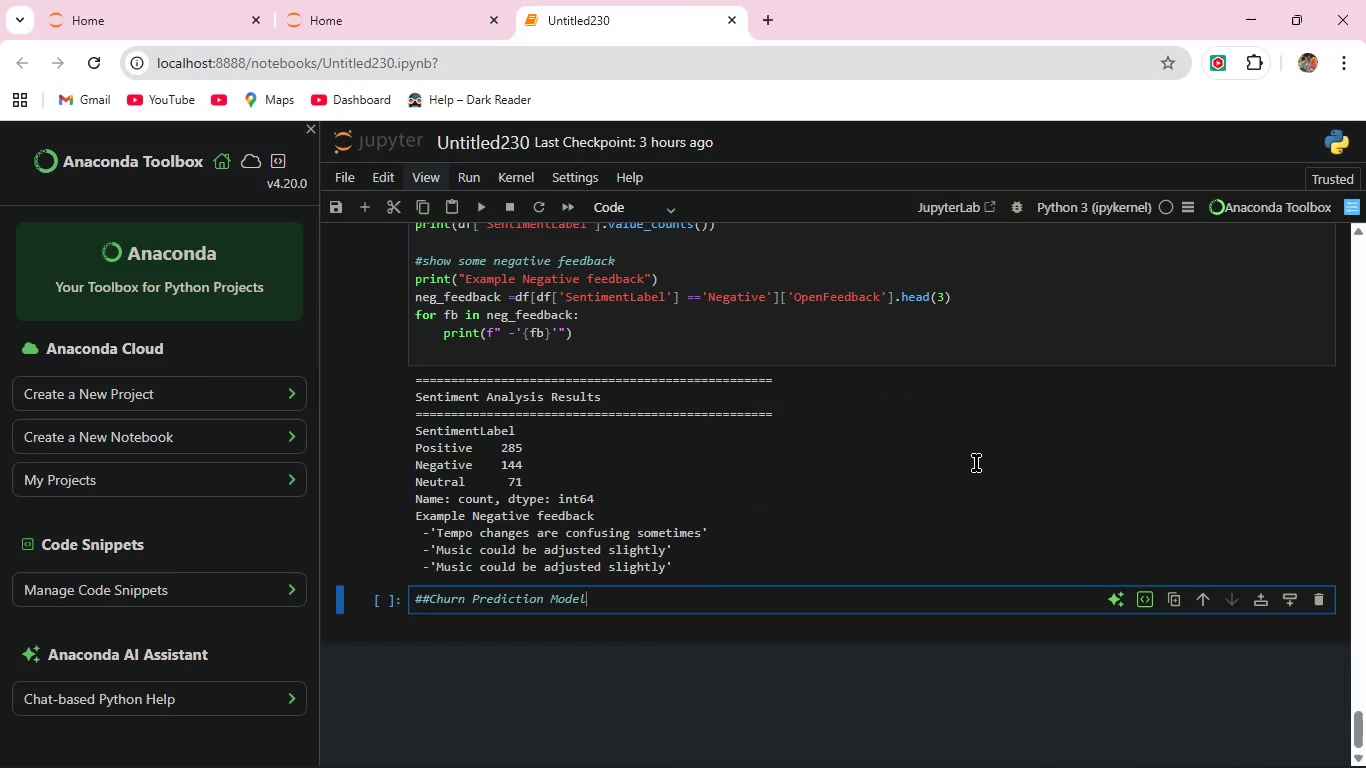 
scroll: coordinate [976, 463], scroll_direction: down, amount: 8.0
 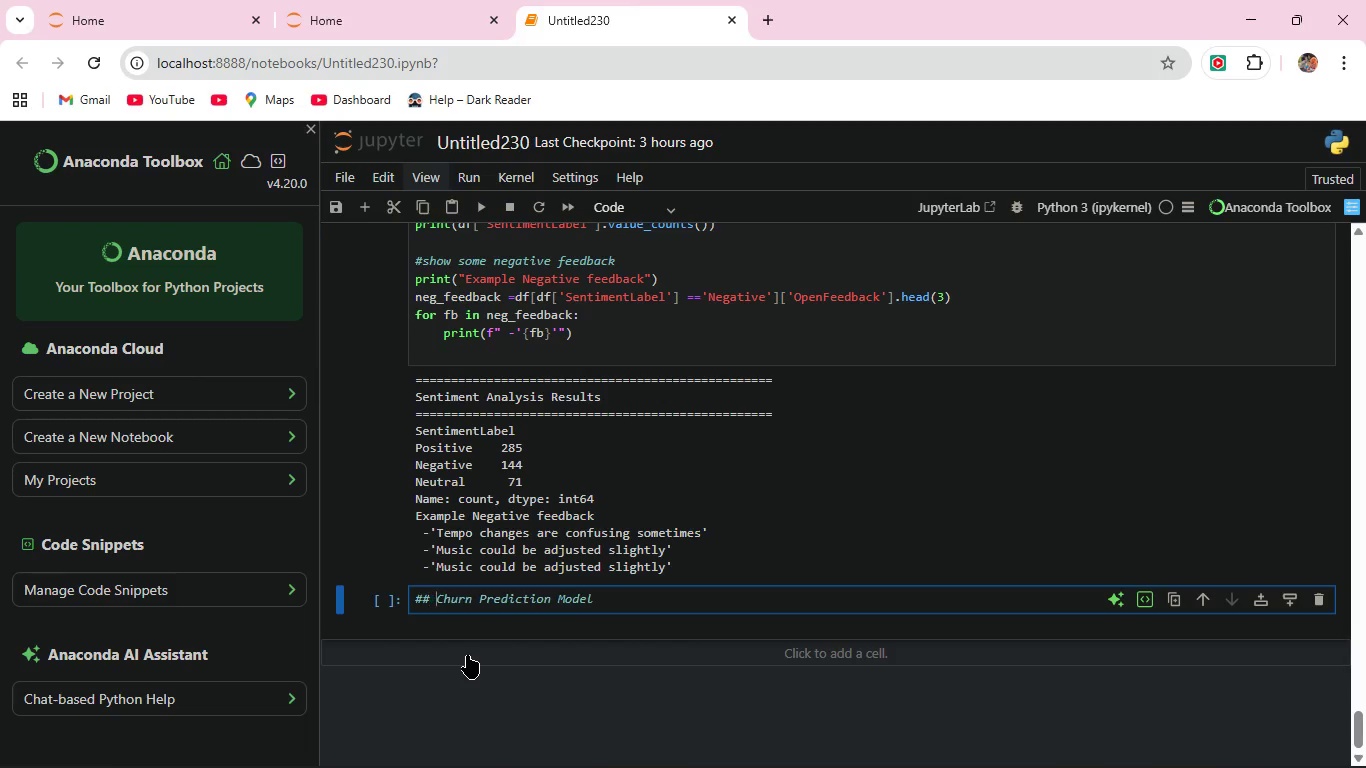 
key(Space)
 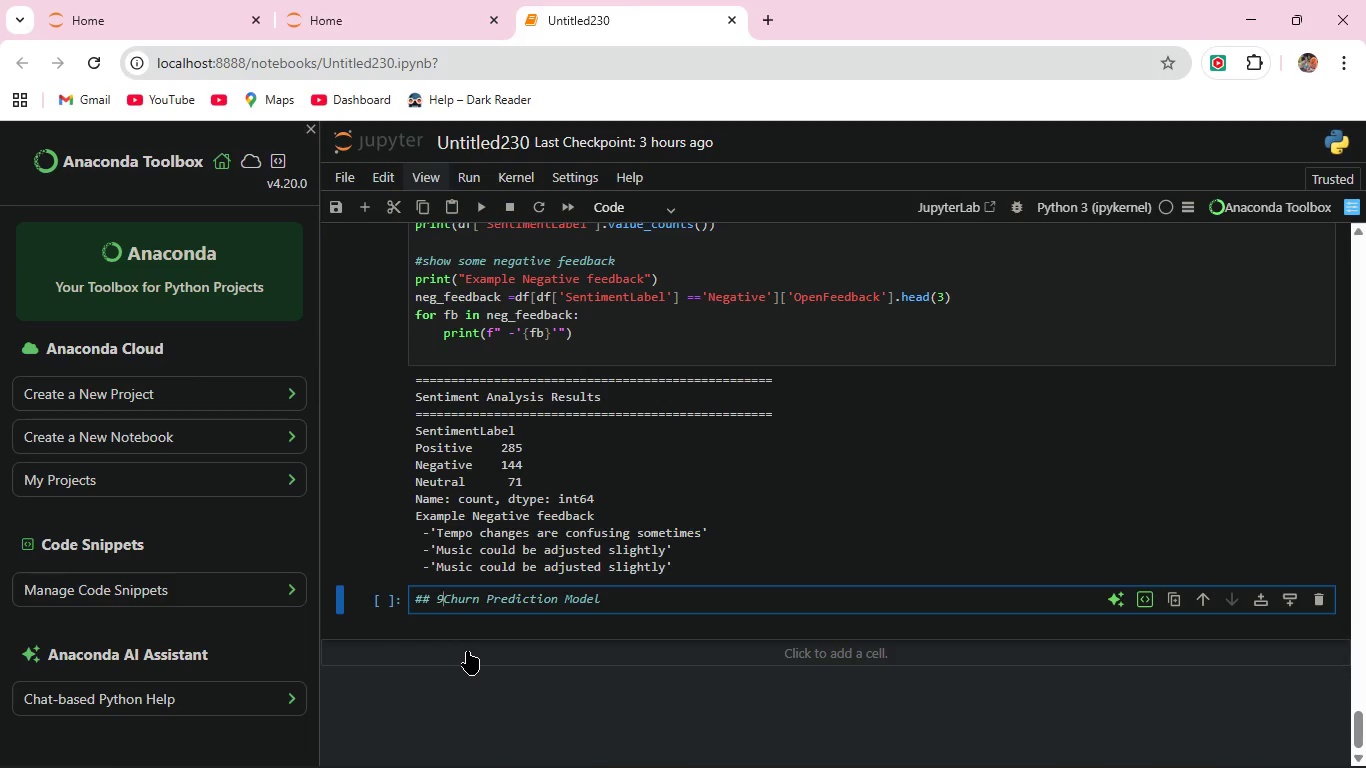 
key(9)
 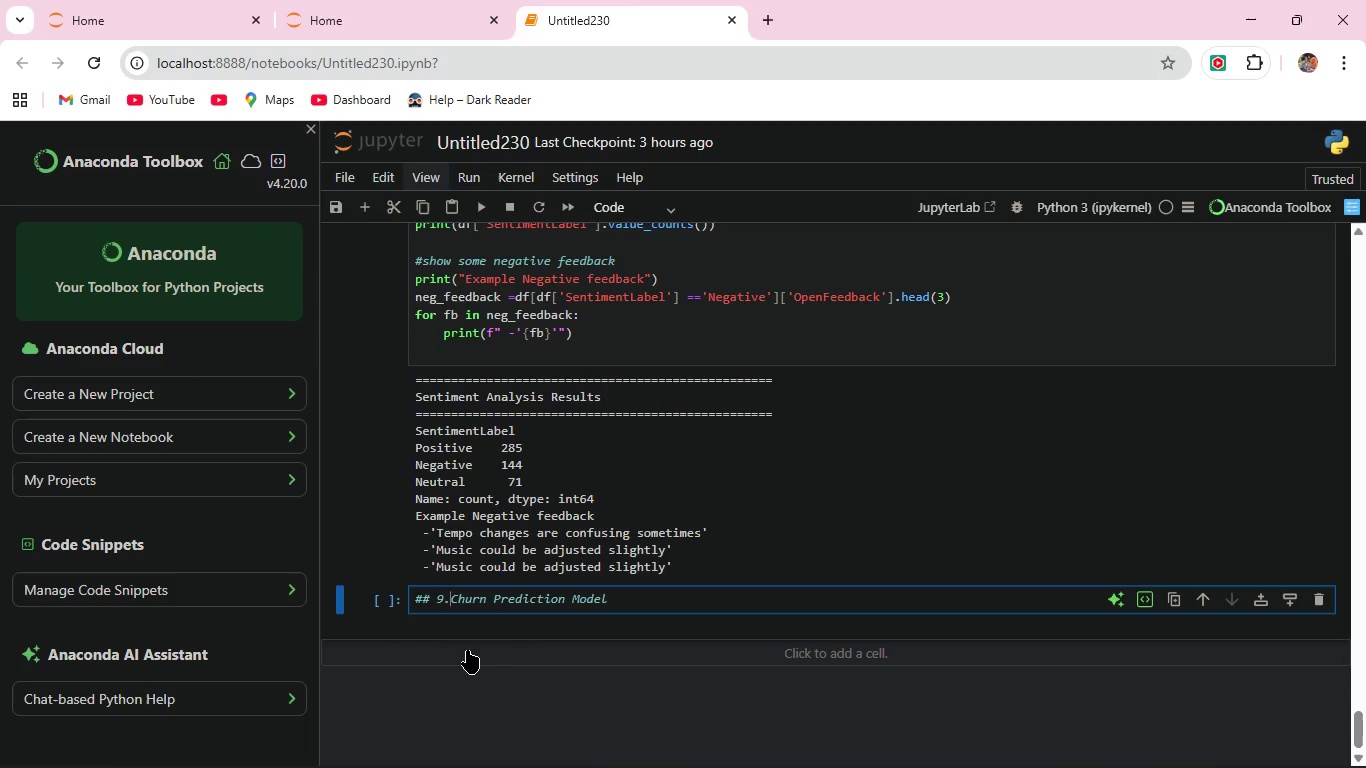 
key(Period)
 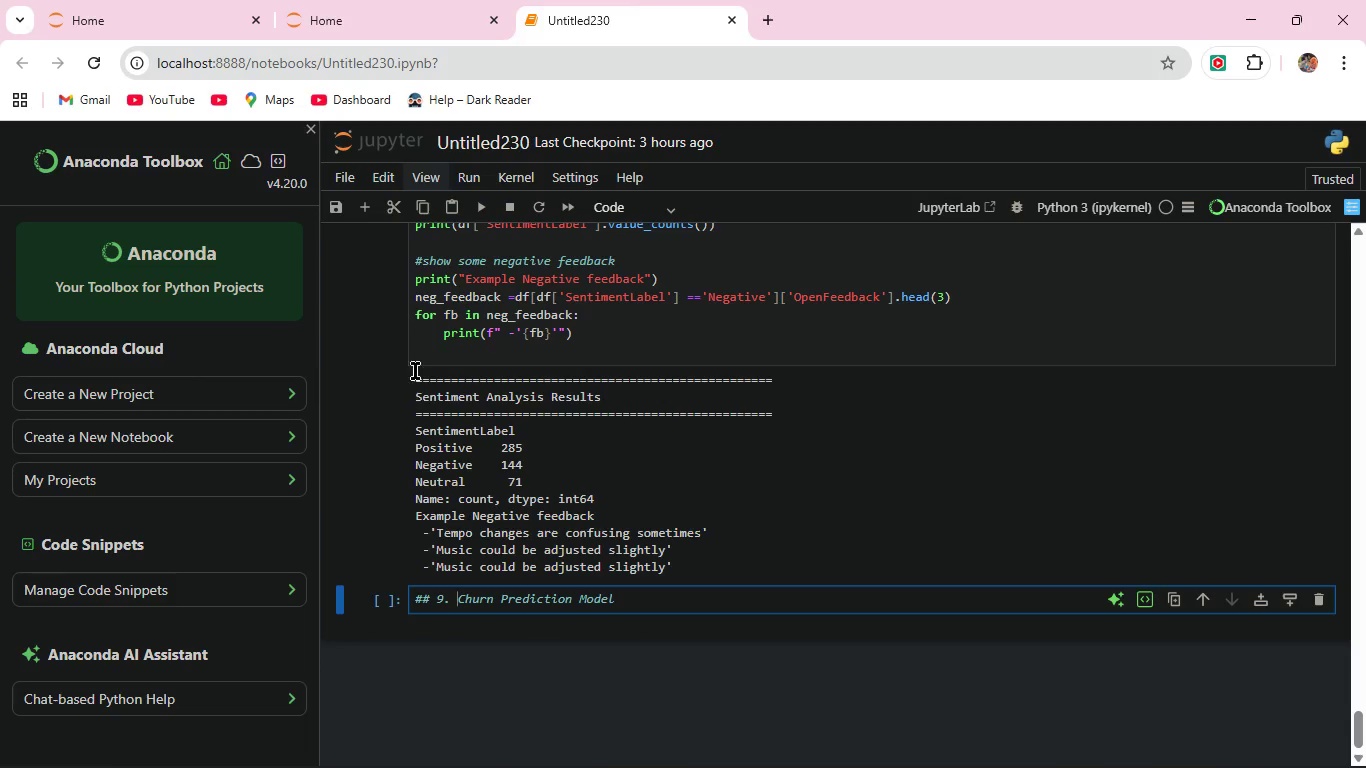 
key(Space)
 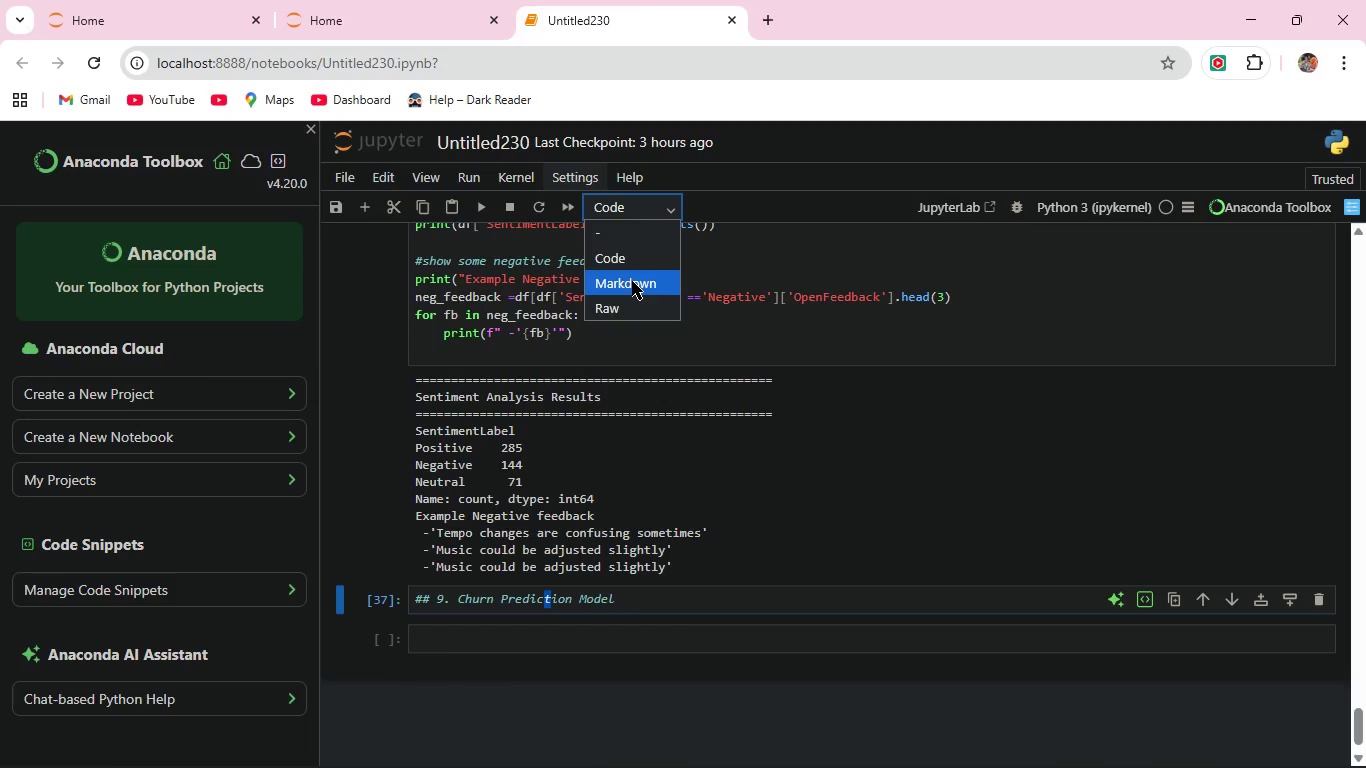 
wait(6.8)
 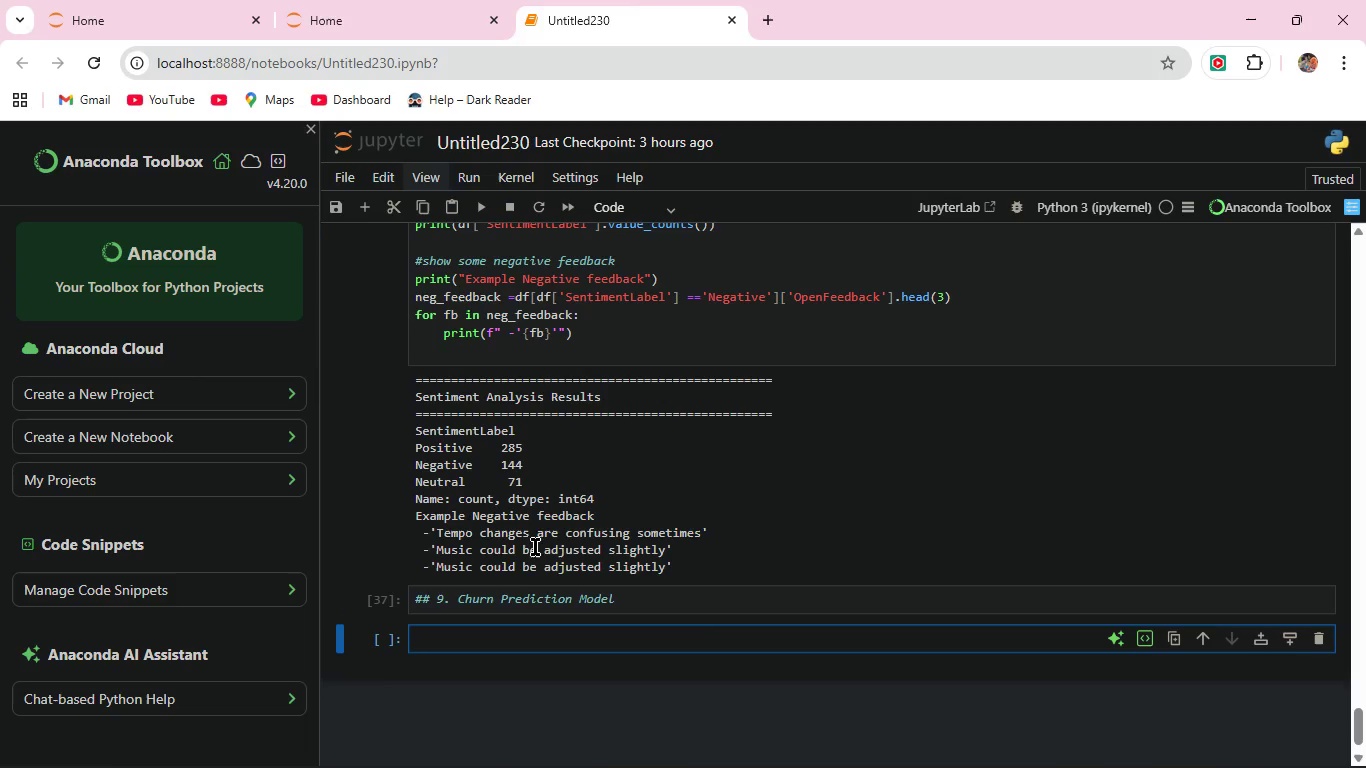 
left_click([485, 206])
 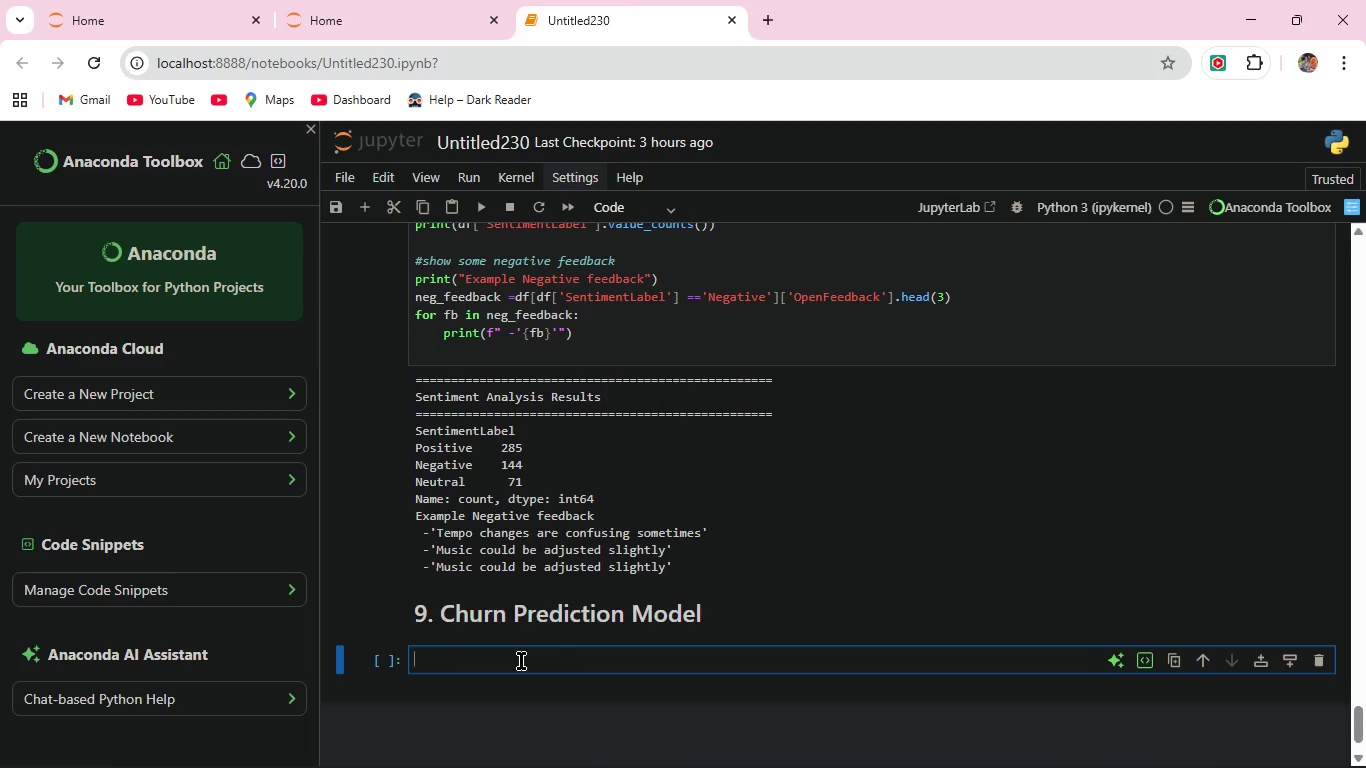 
left_click([521, 661])
 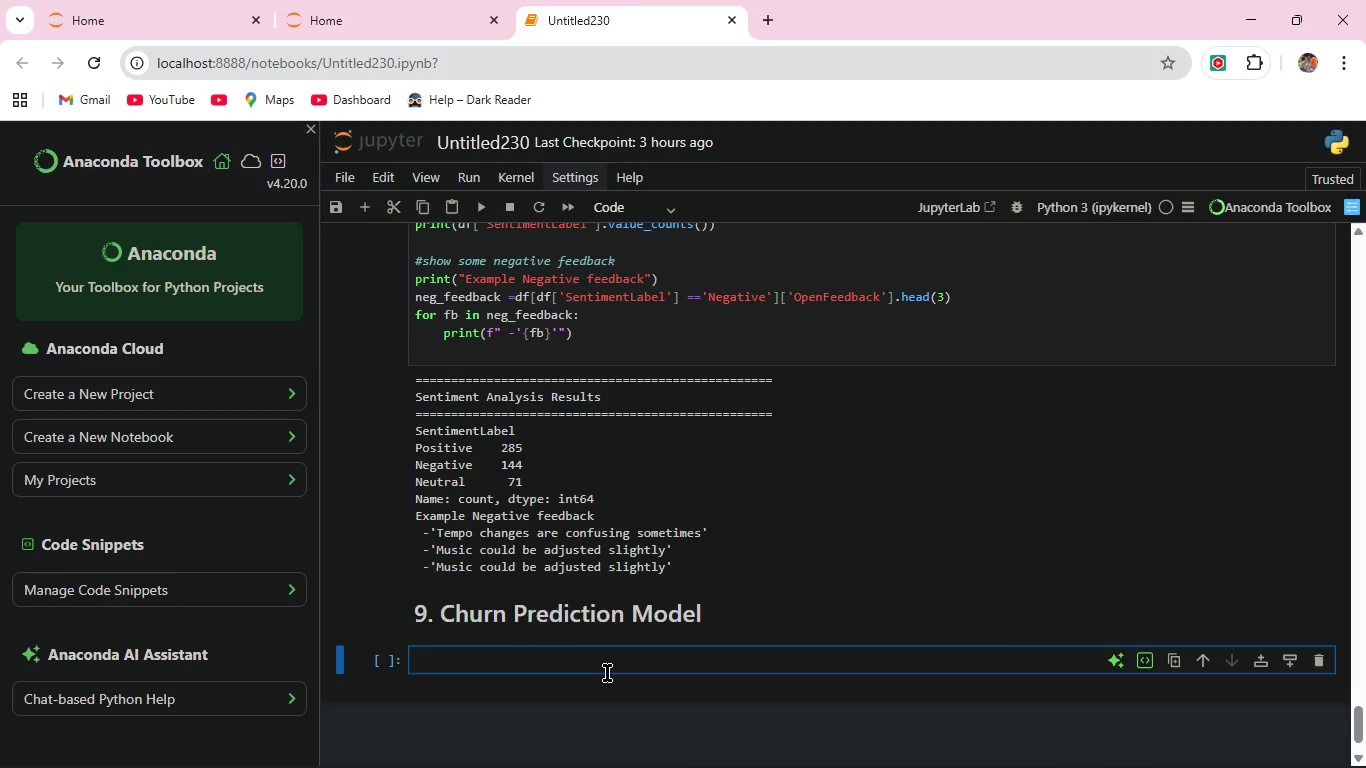 
wait(25.16)
 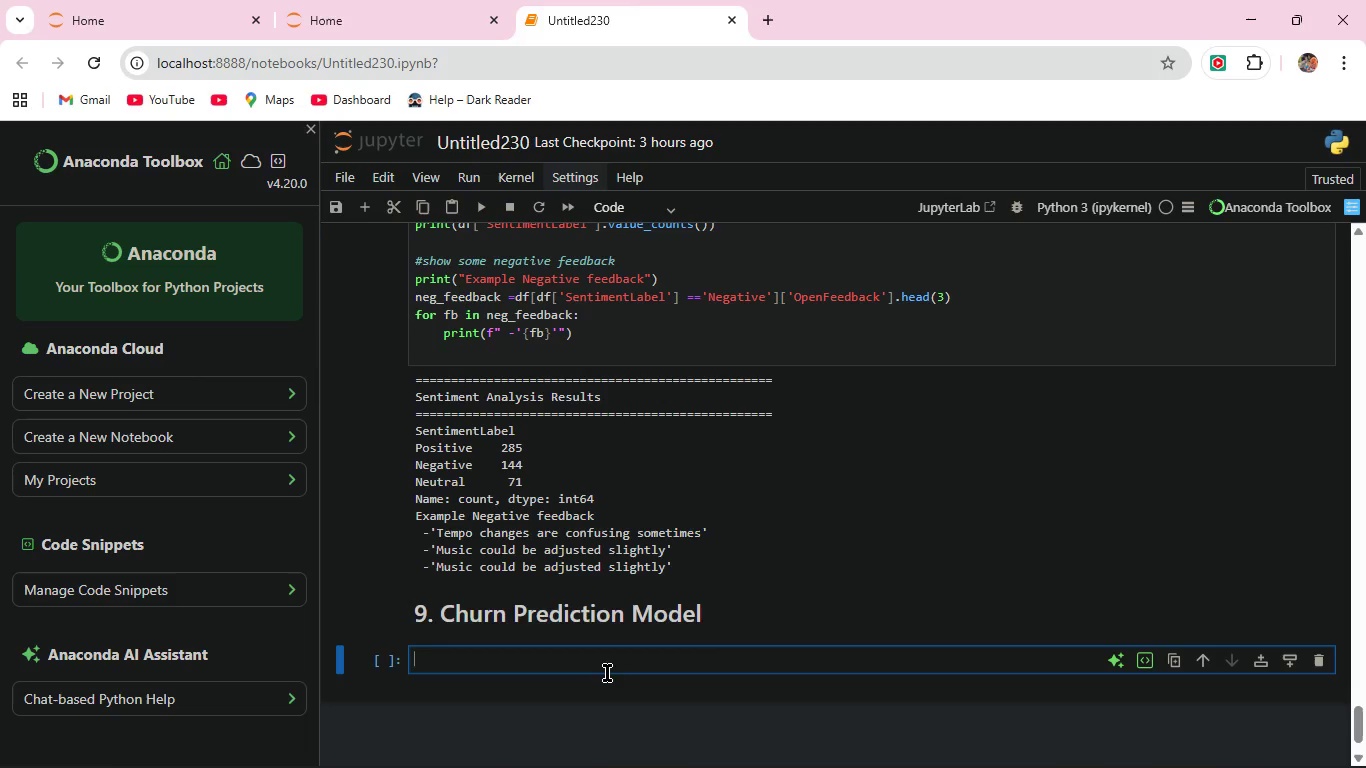 
type(#predicting who will quit )
 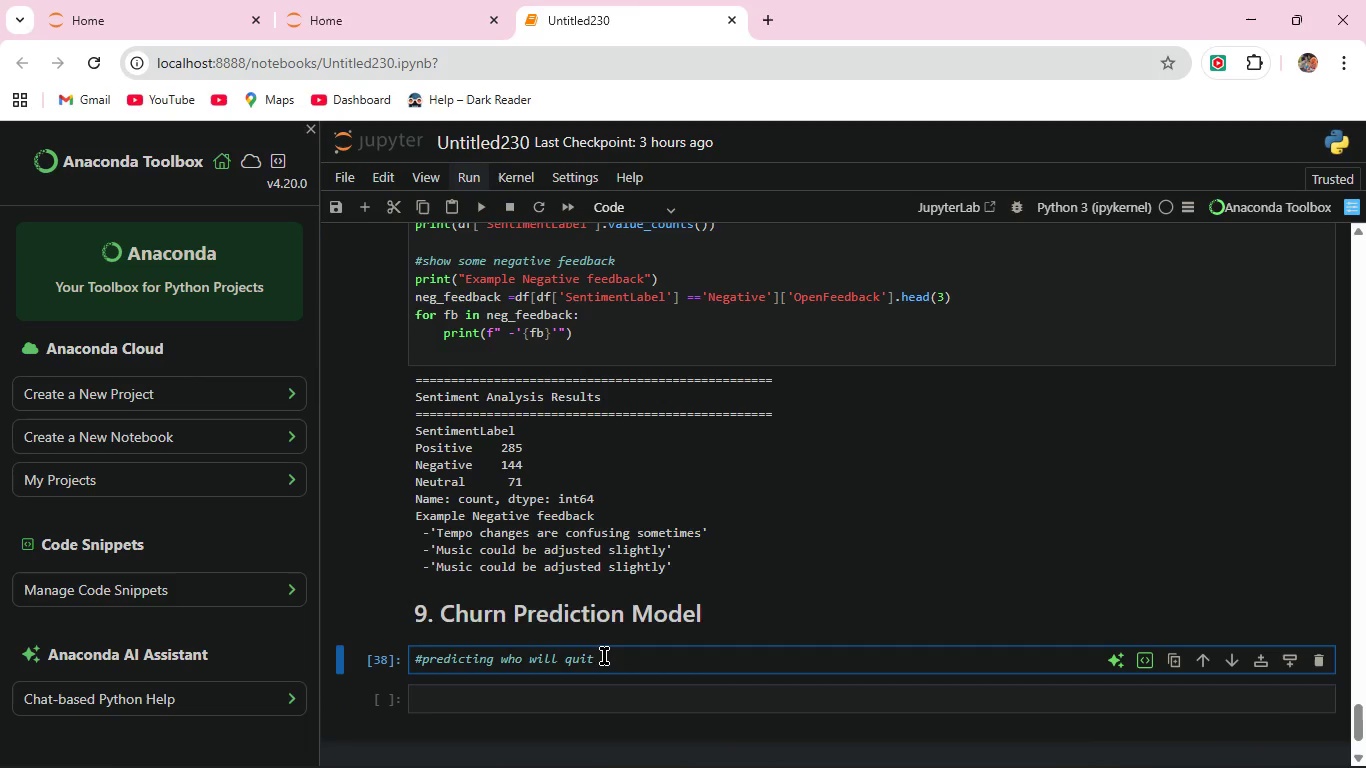 
key(Enter)
 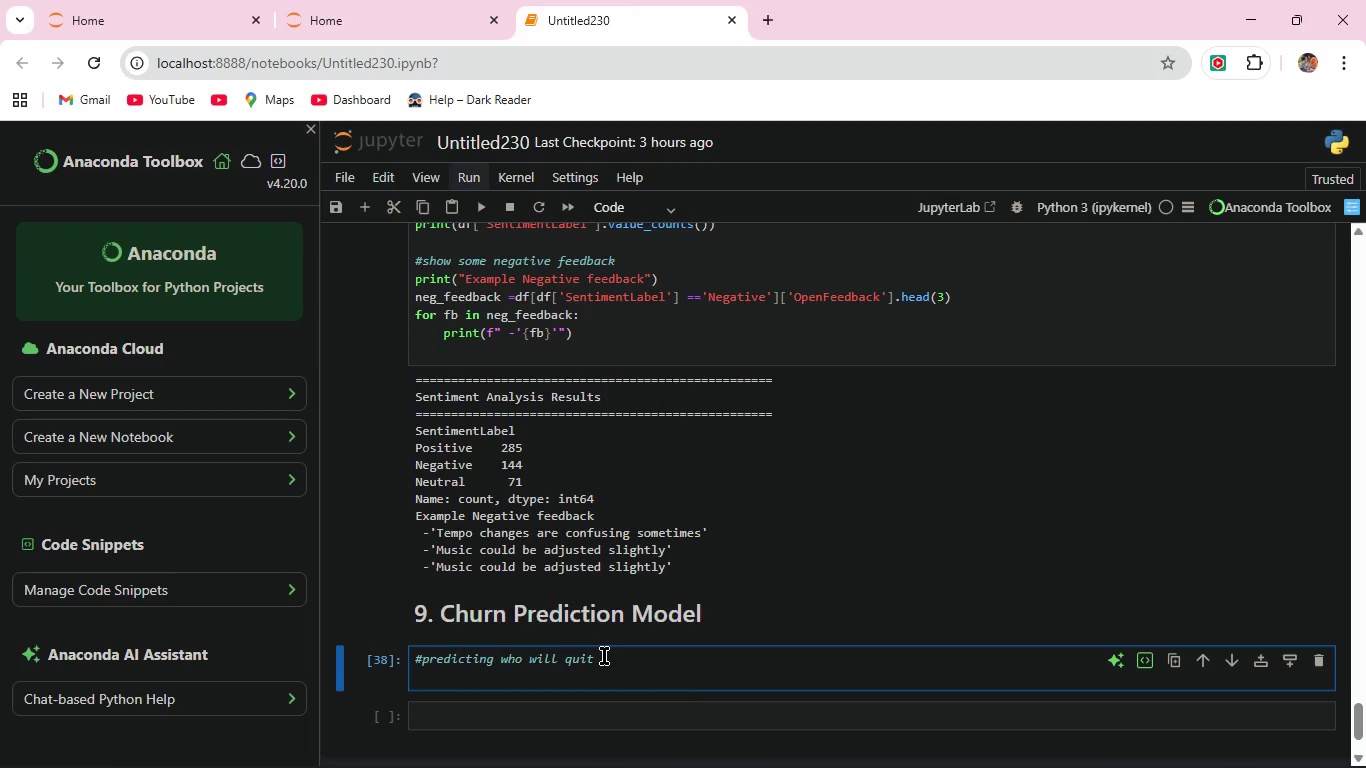 
type(#Select features for the model )
 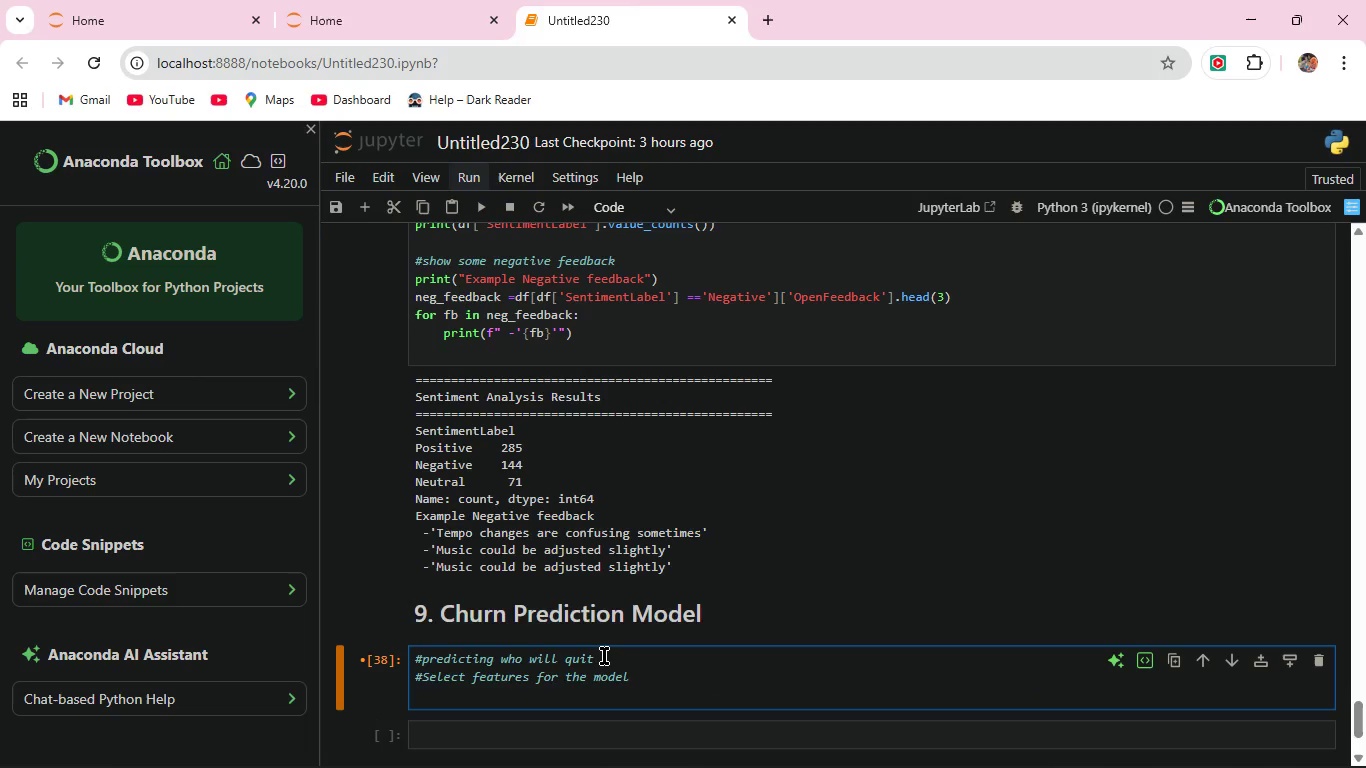 
 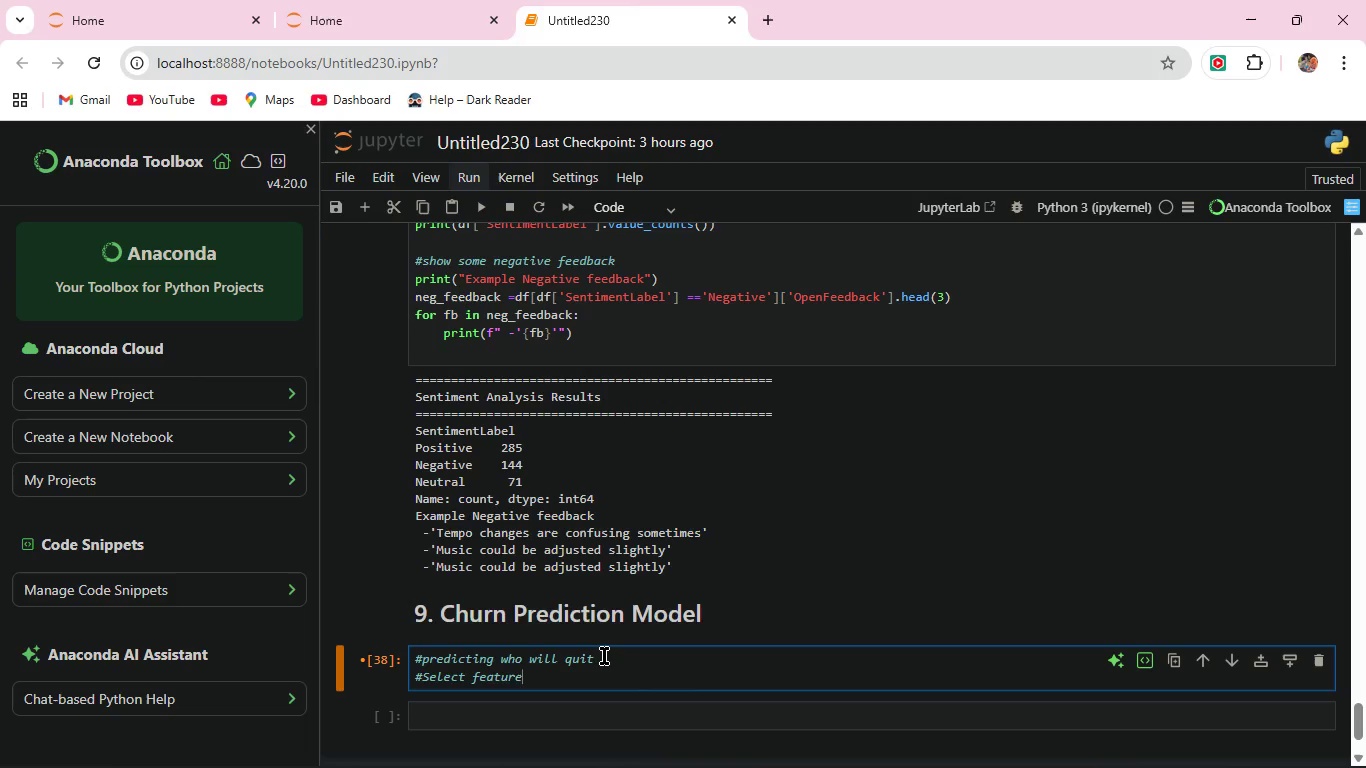 
key(Enter)
 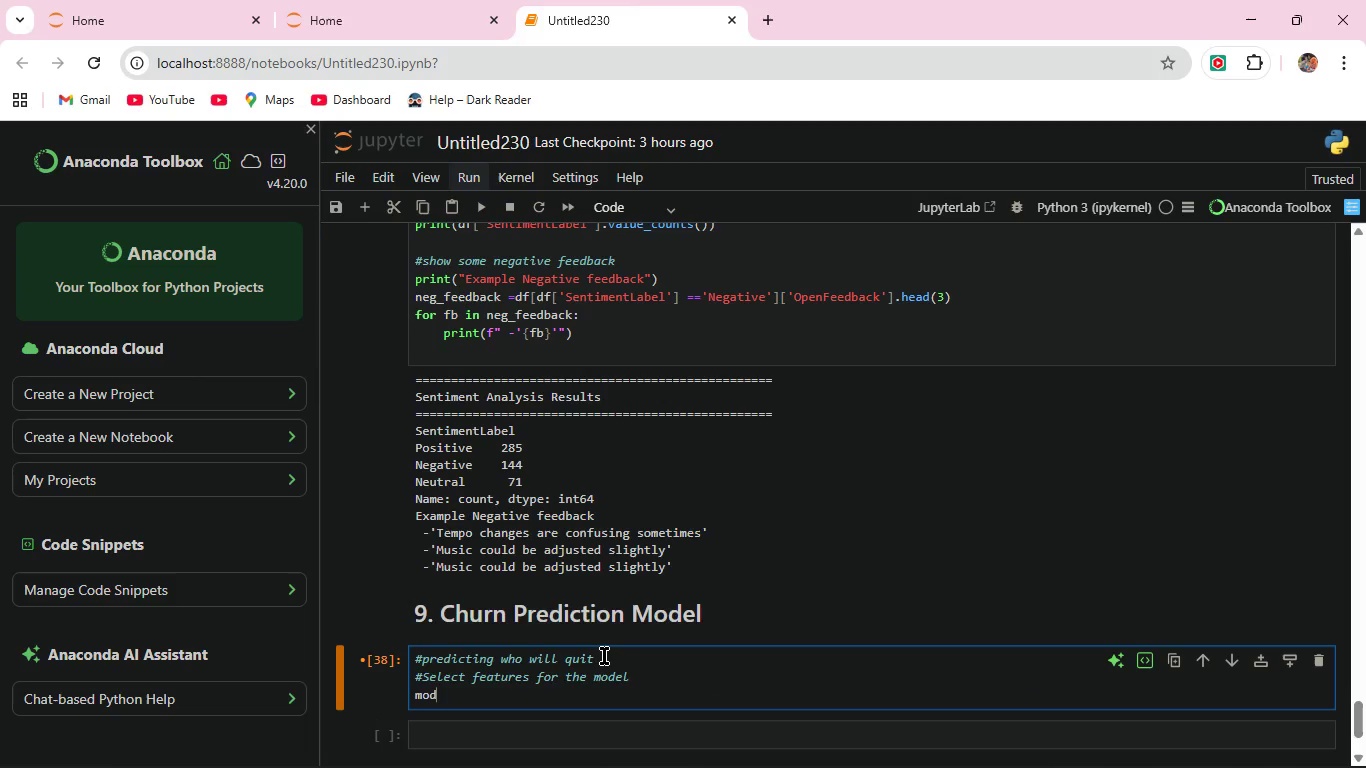 
type(model_features=['FlowStateScore','FatigueScore','OvrallSatisfaction',)
 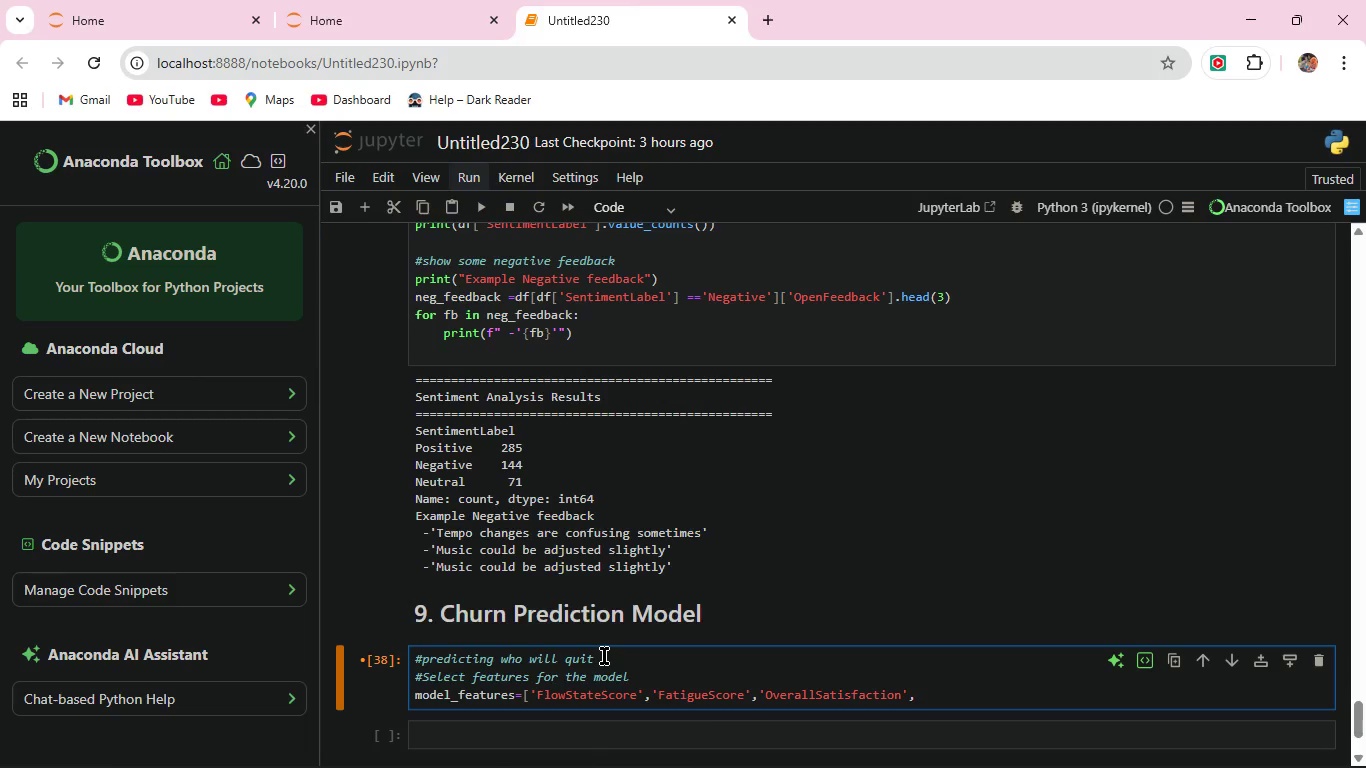 
key(Enter)
 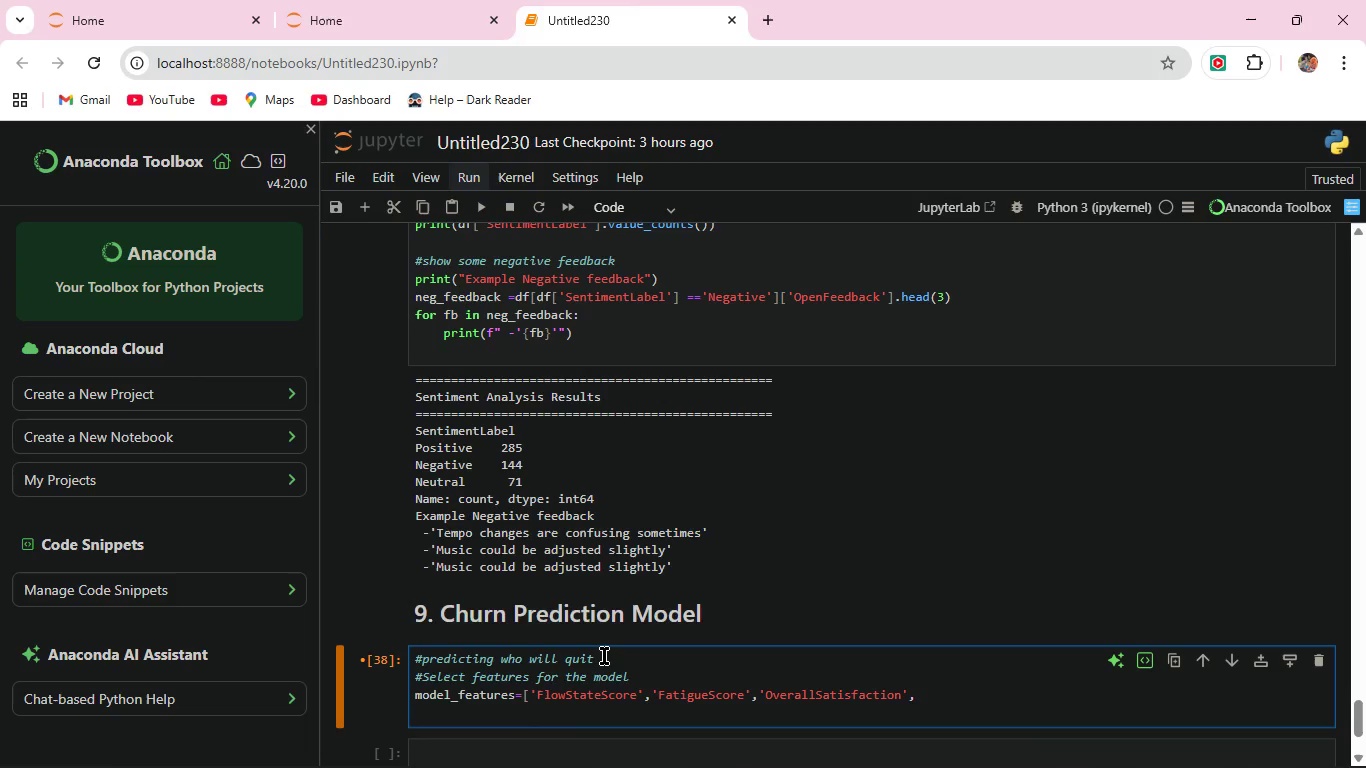 
wait(6.8)
 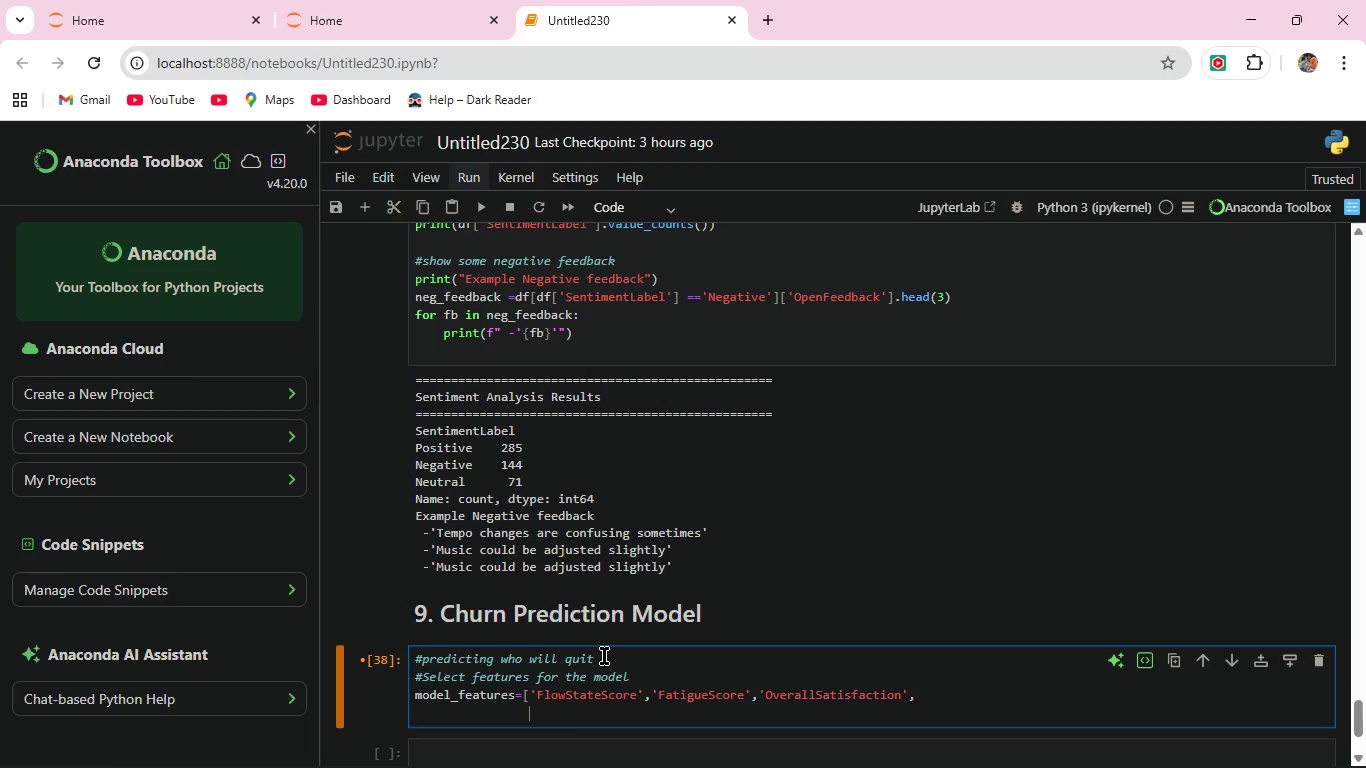 
type('i)
key(Backspace)
type(I)
key(Backspace)
type(instructorRating)
 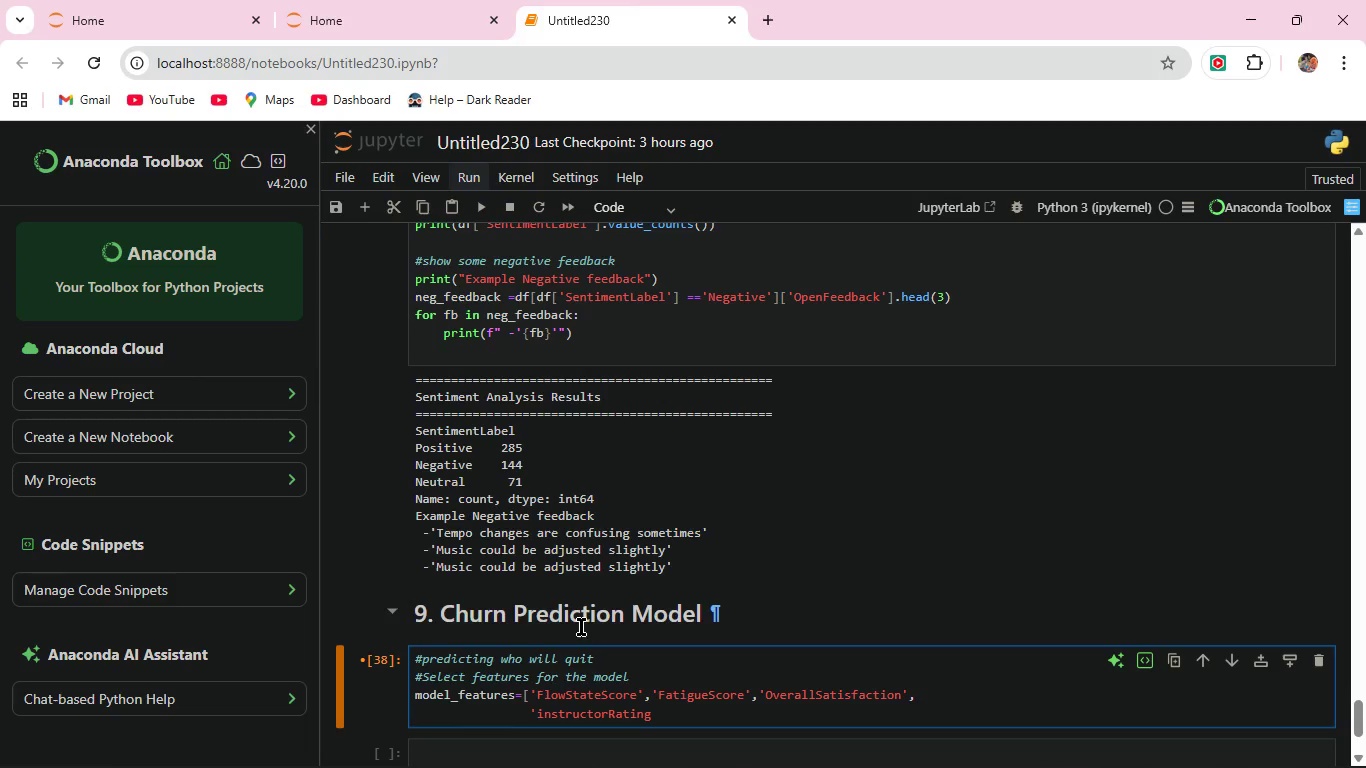 
wait(5.25)
 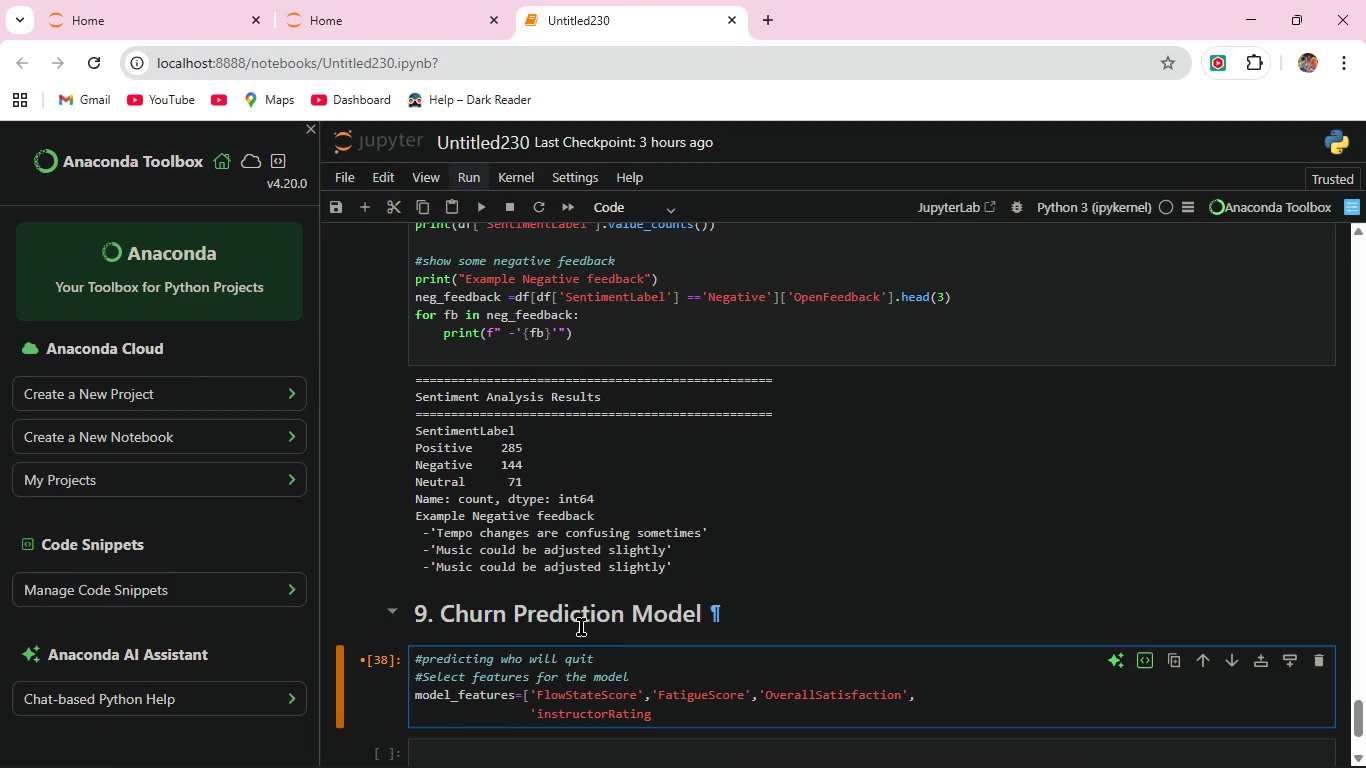 
key(Shift+I)
 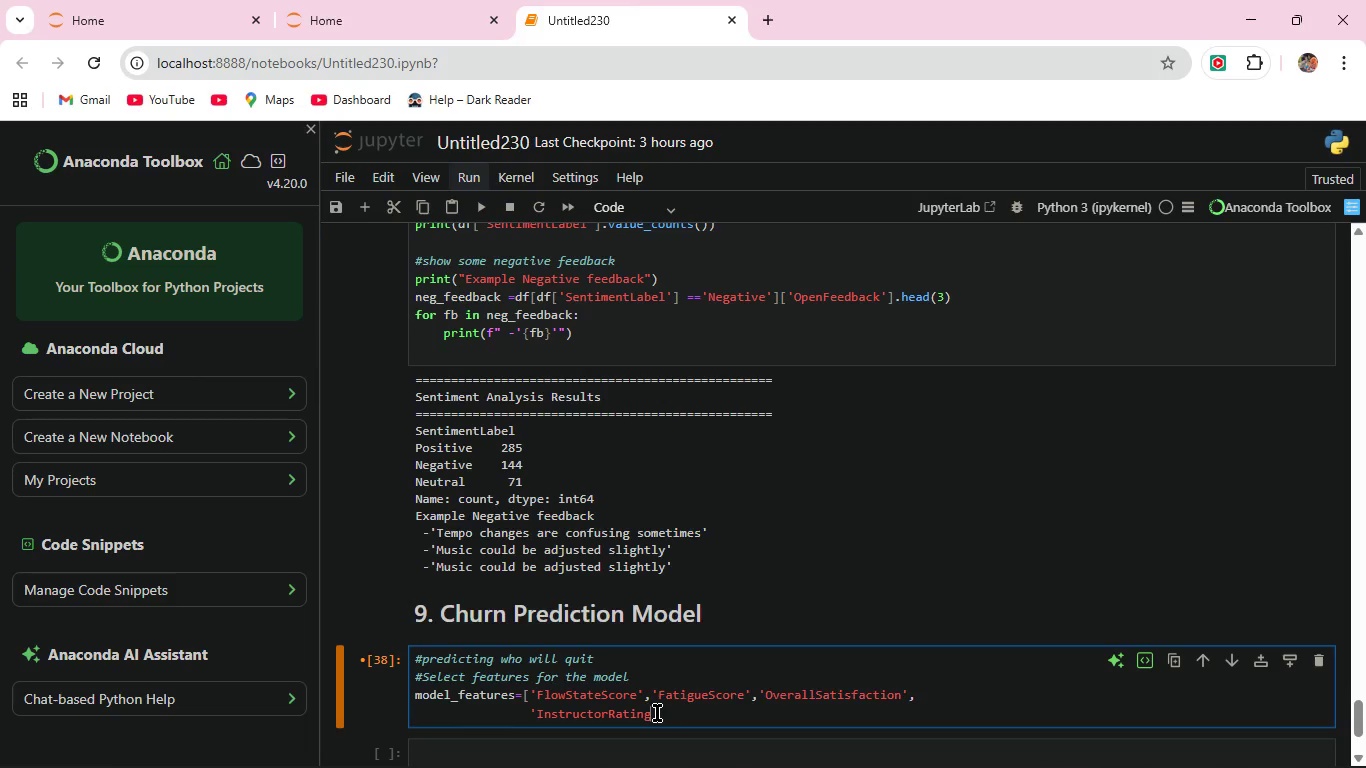 
left_click([657, 713])
 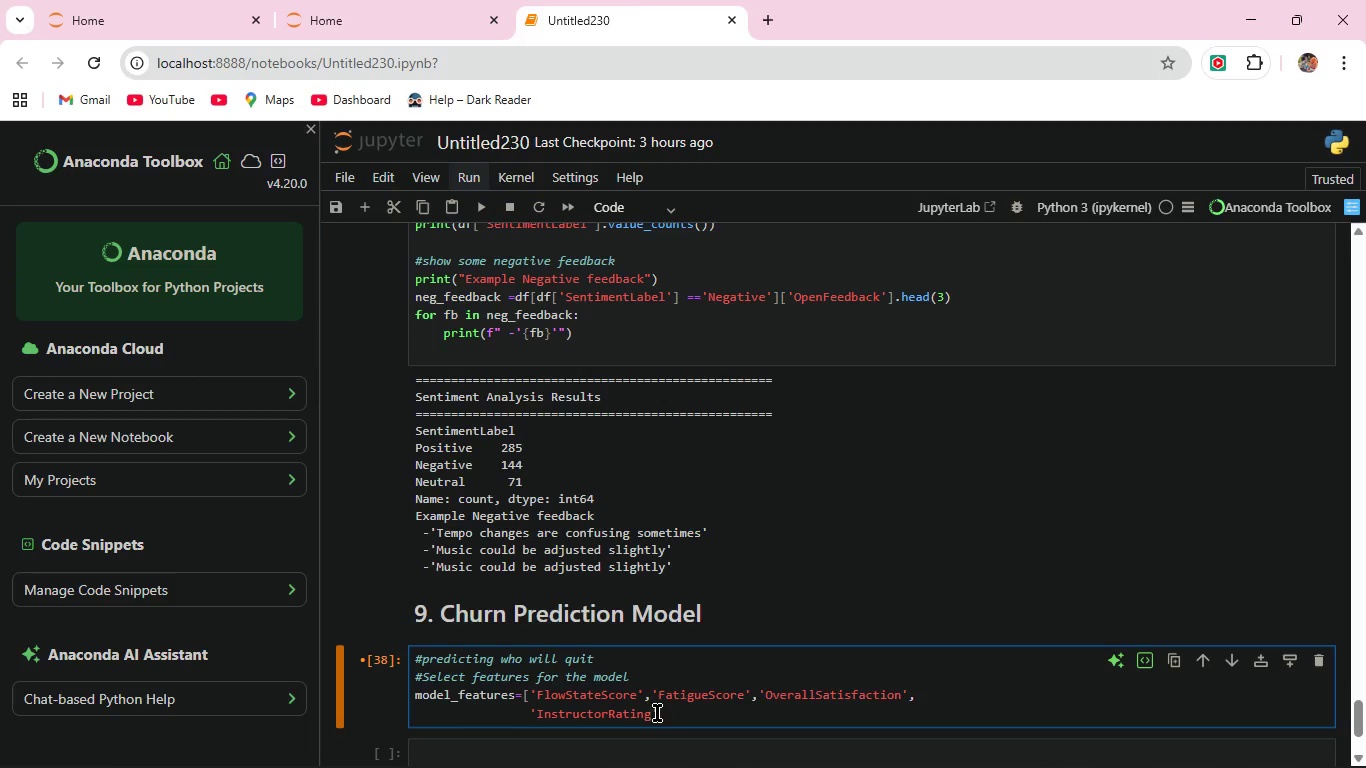 
type(','MusicVolRating','FloorQuality)
 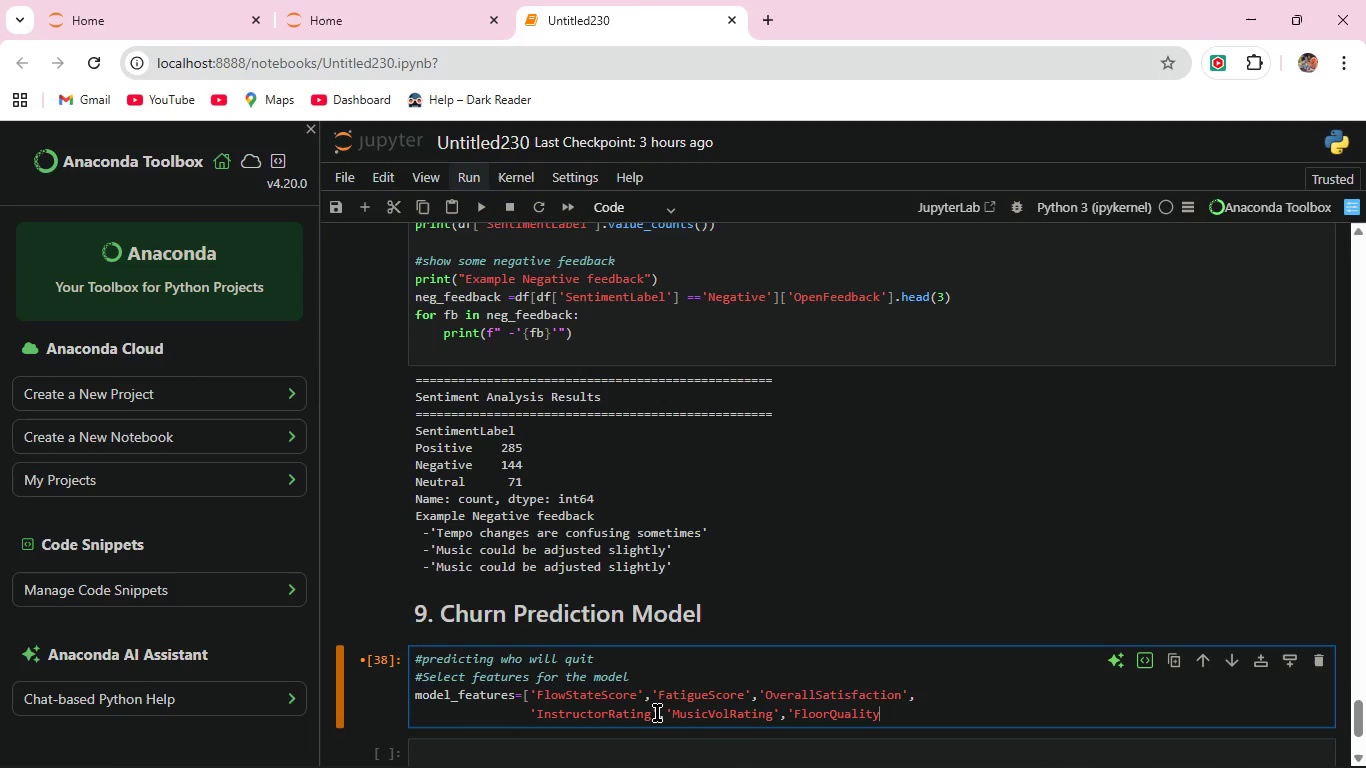 
key(Backspace)
key(Backspace)
key(Backspace)
type(Rating',)
 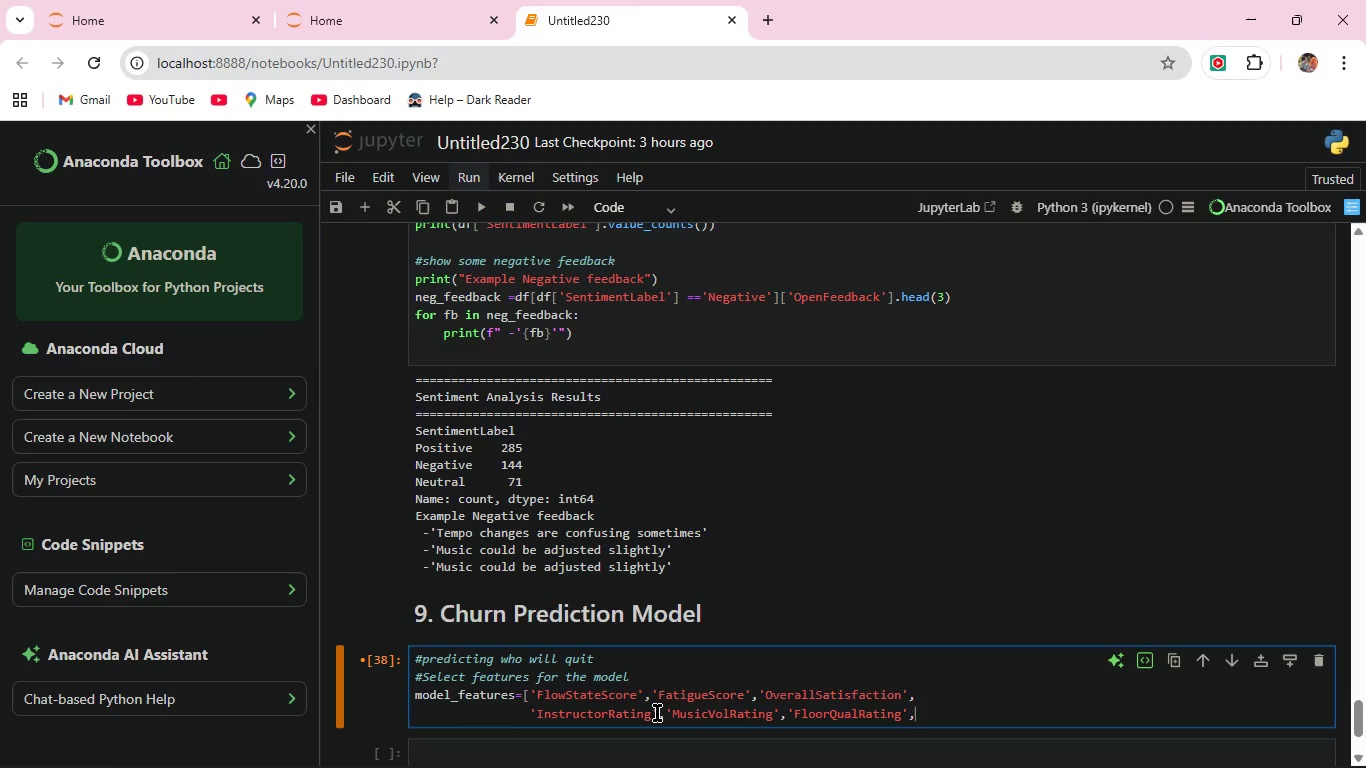 
wait(6.36)
 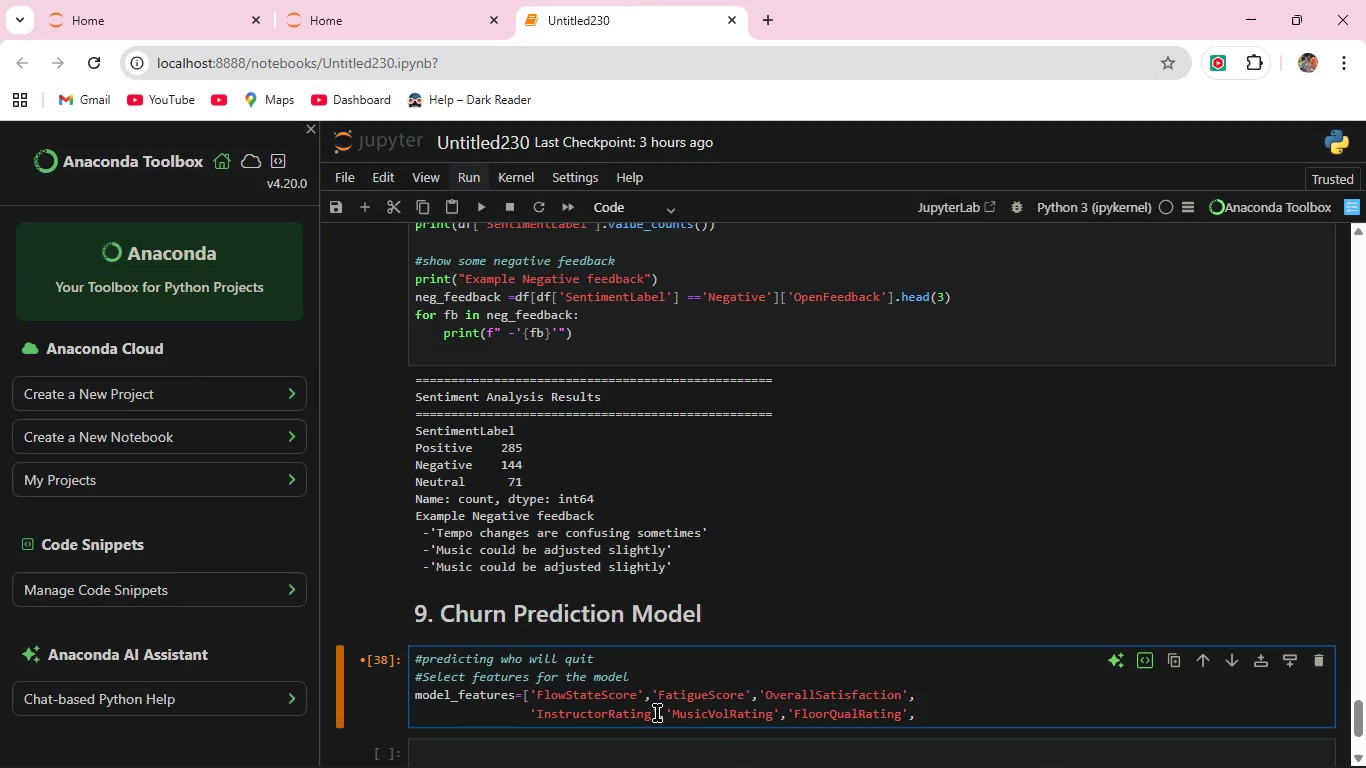 
key(Enter)
 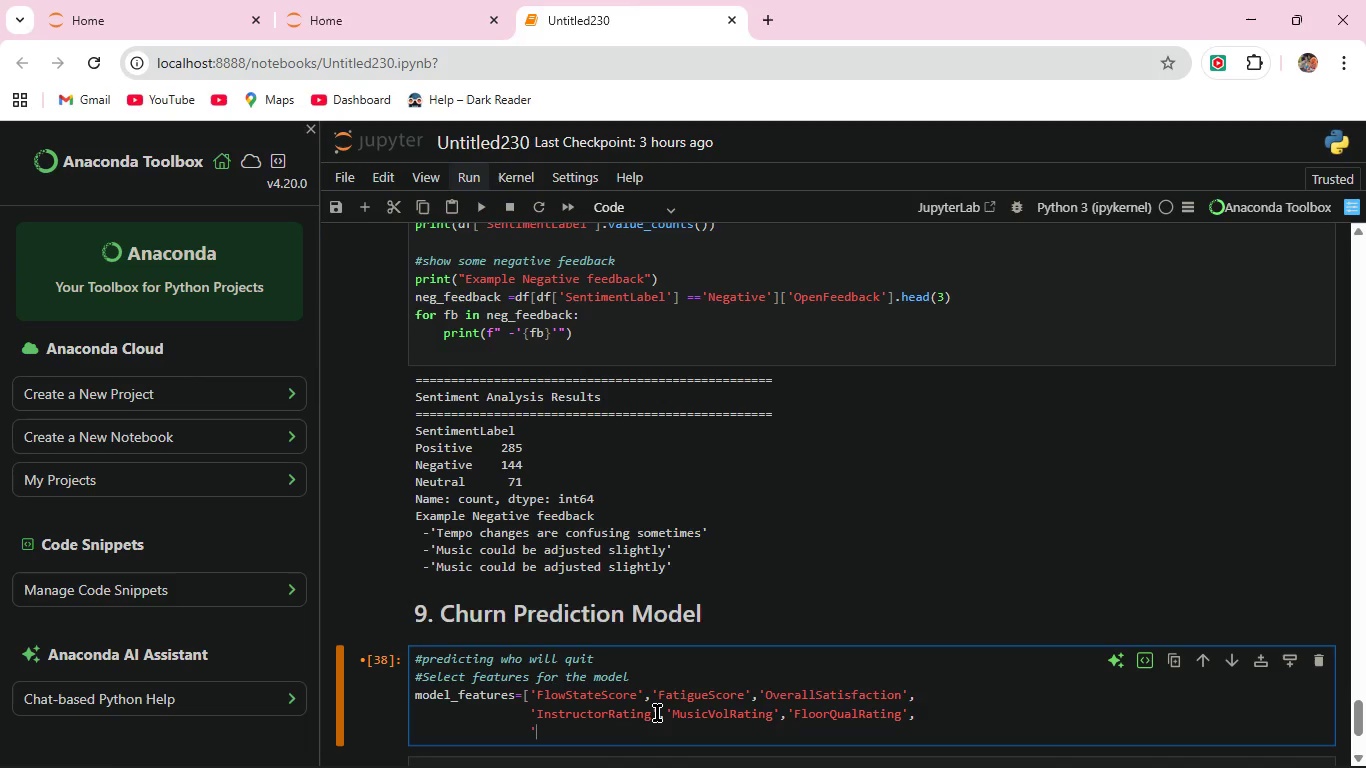 
type('SocialAtmRating', 'MonthsEnrolled'])
 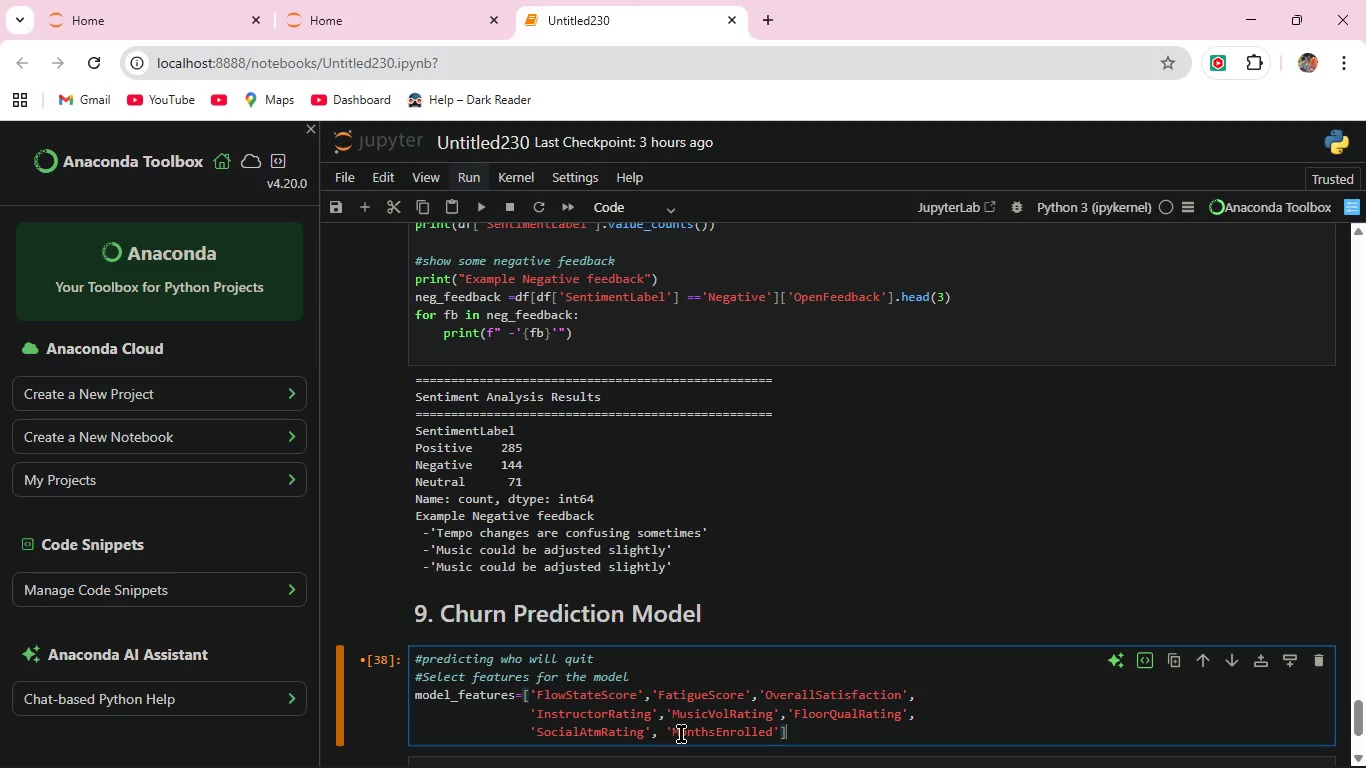 
left_click([485, 205])
 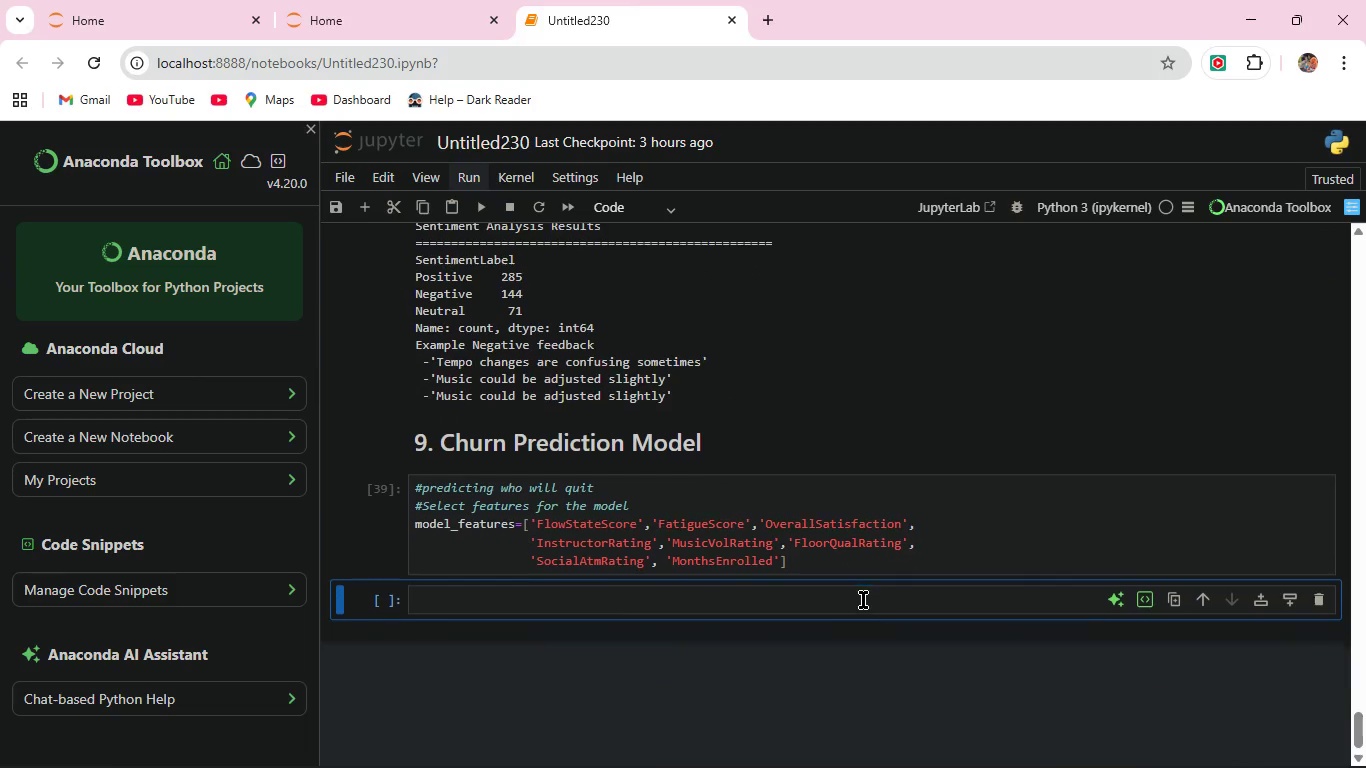 
scroll: coordinate [862, 600], scroll_direction: down, amount: 2.0
 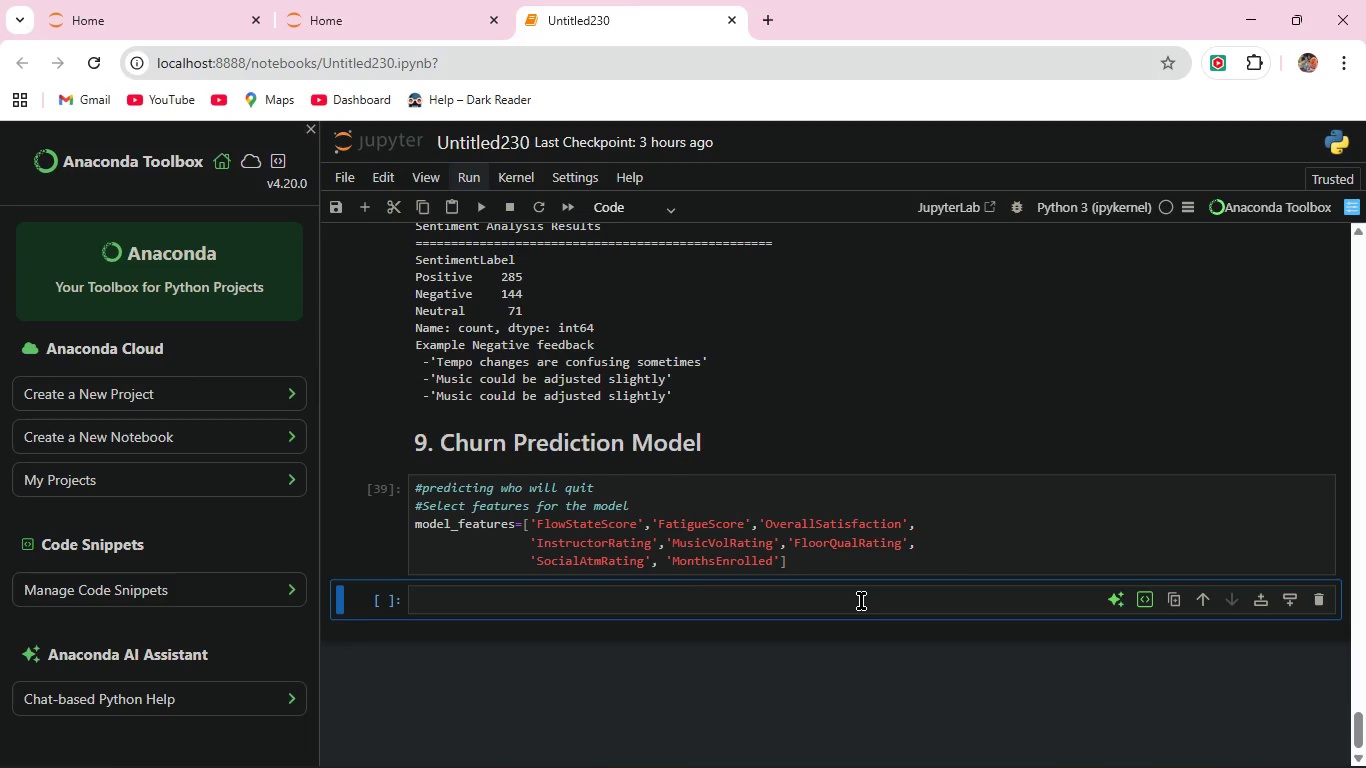 
wait(10.12)
 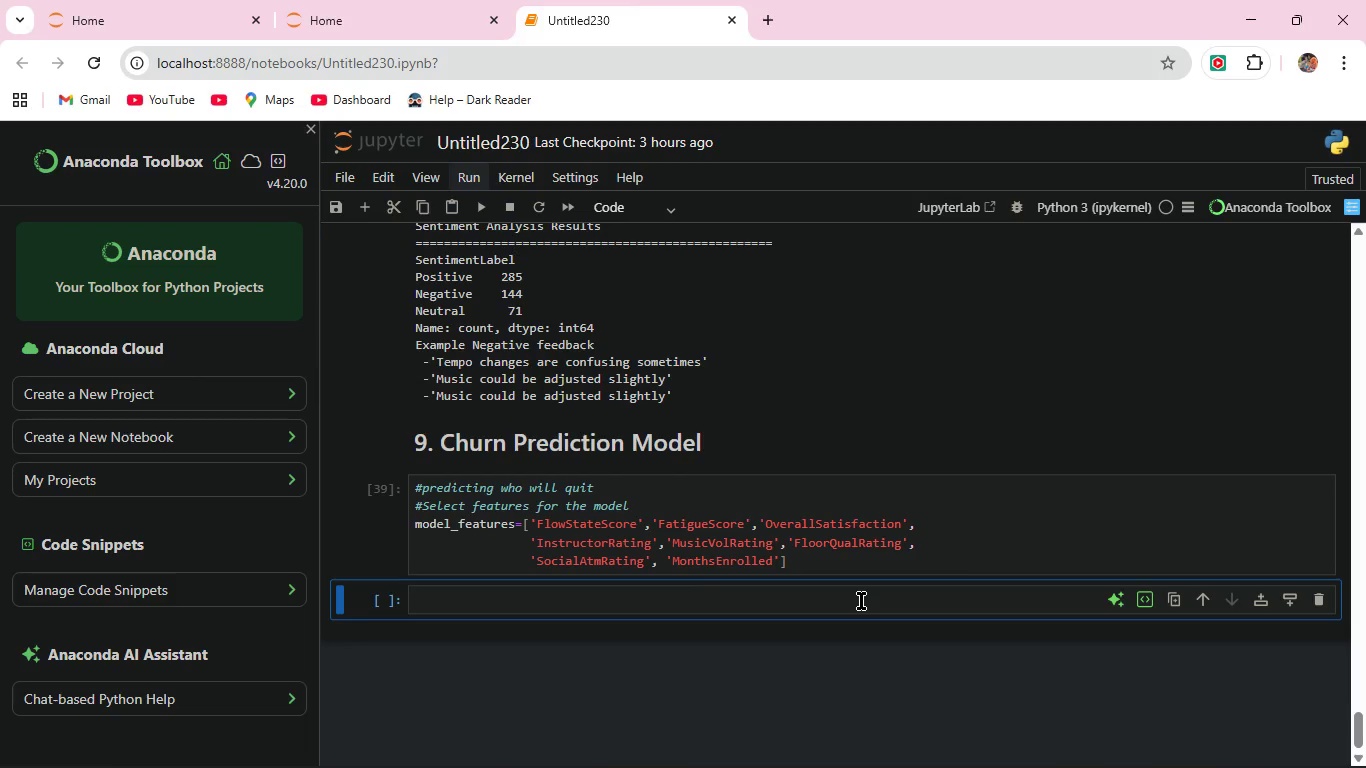 
left_click([826, 566])
 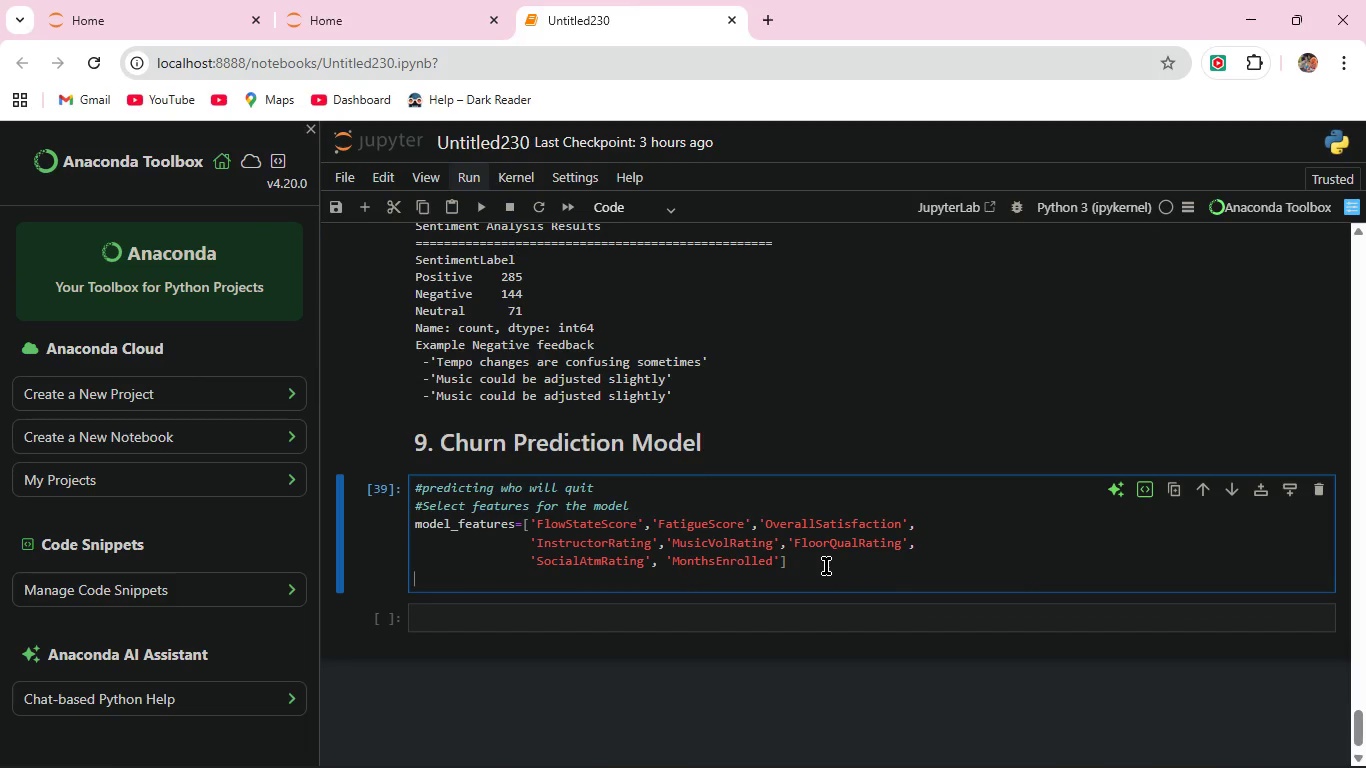 
key(Enter)
 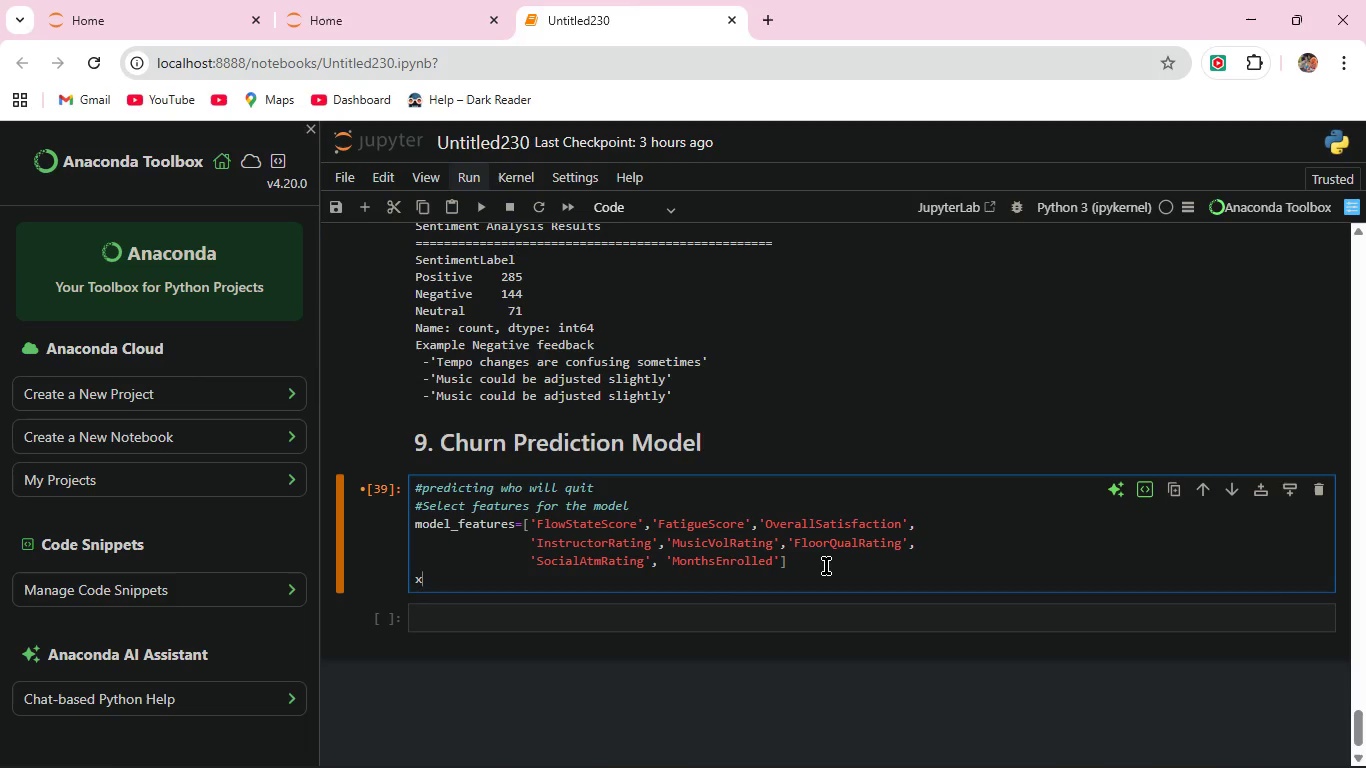 
type(x= df[model_features]4)
key(Backspace)
 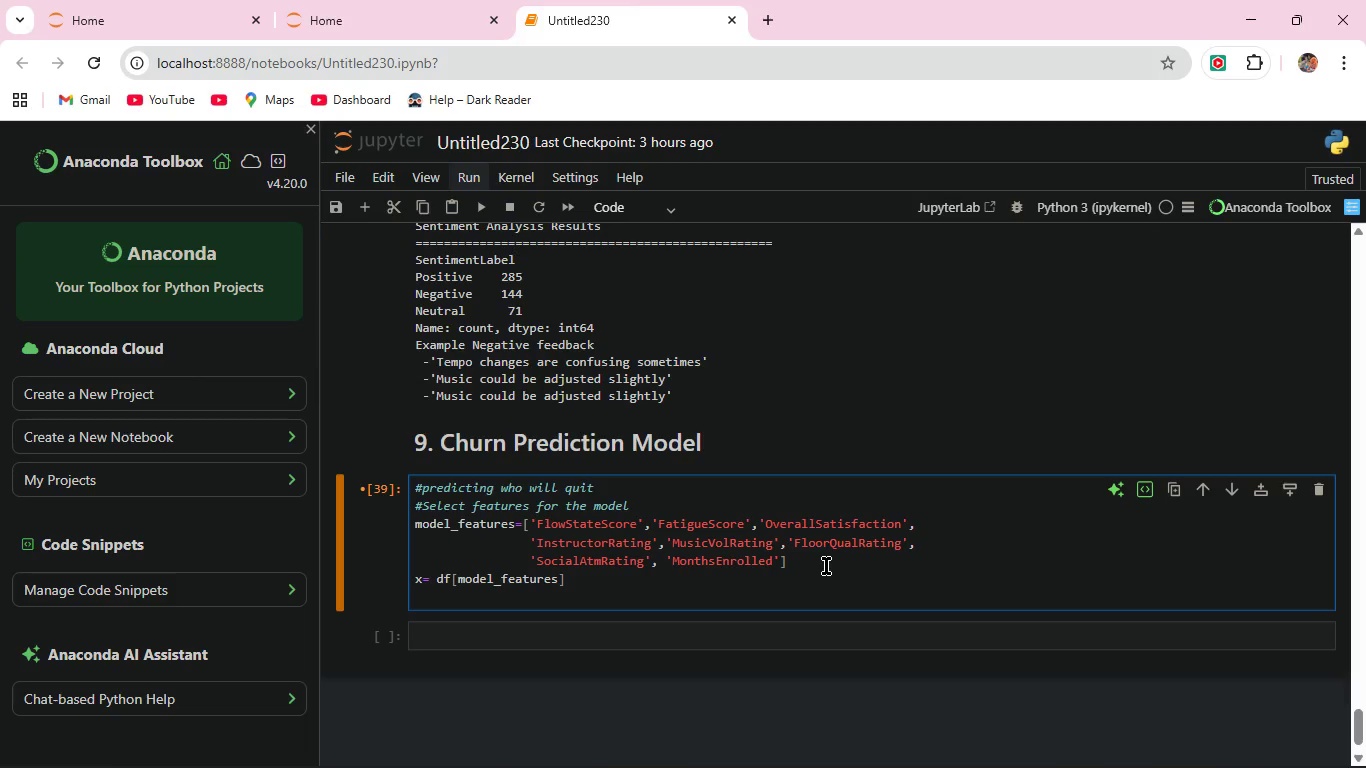 
 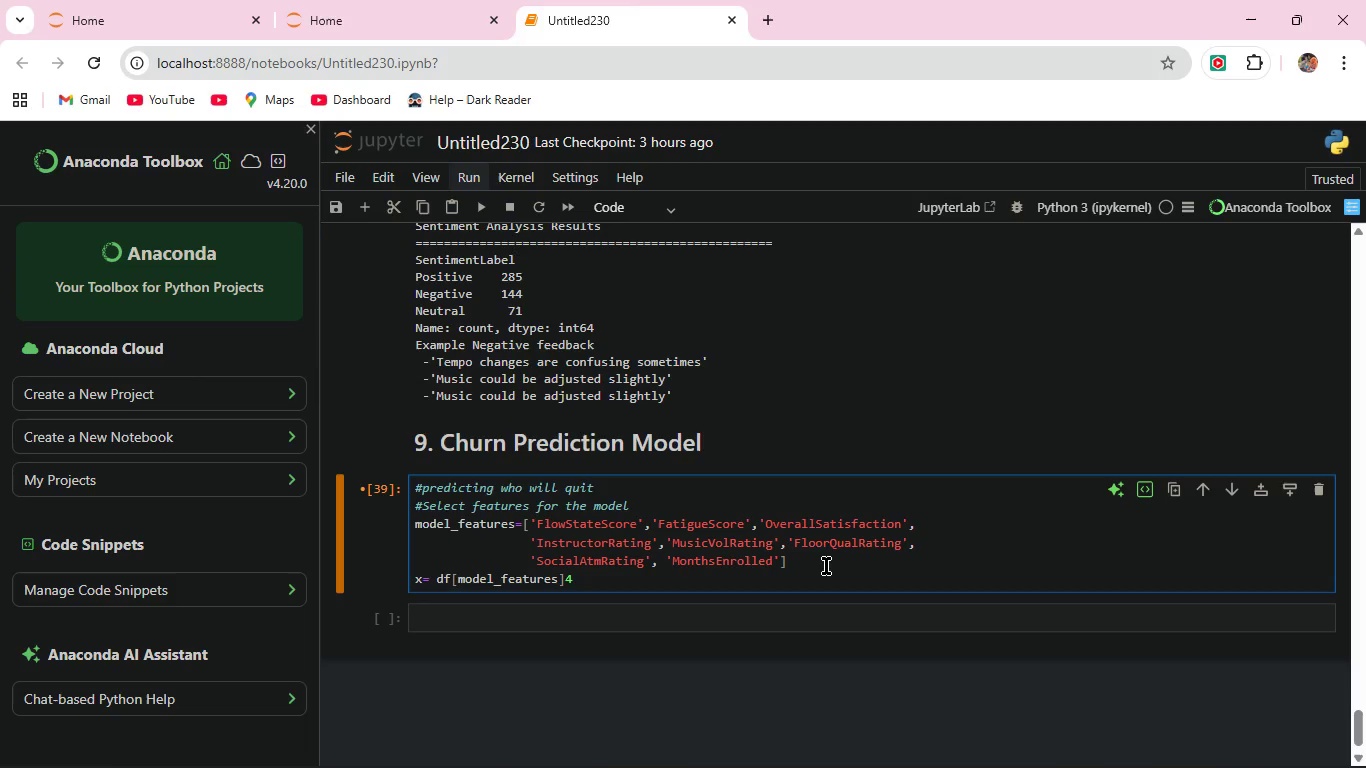 
key(Enter)
 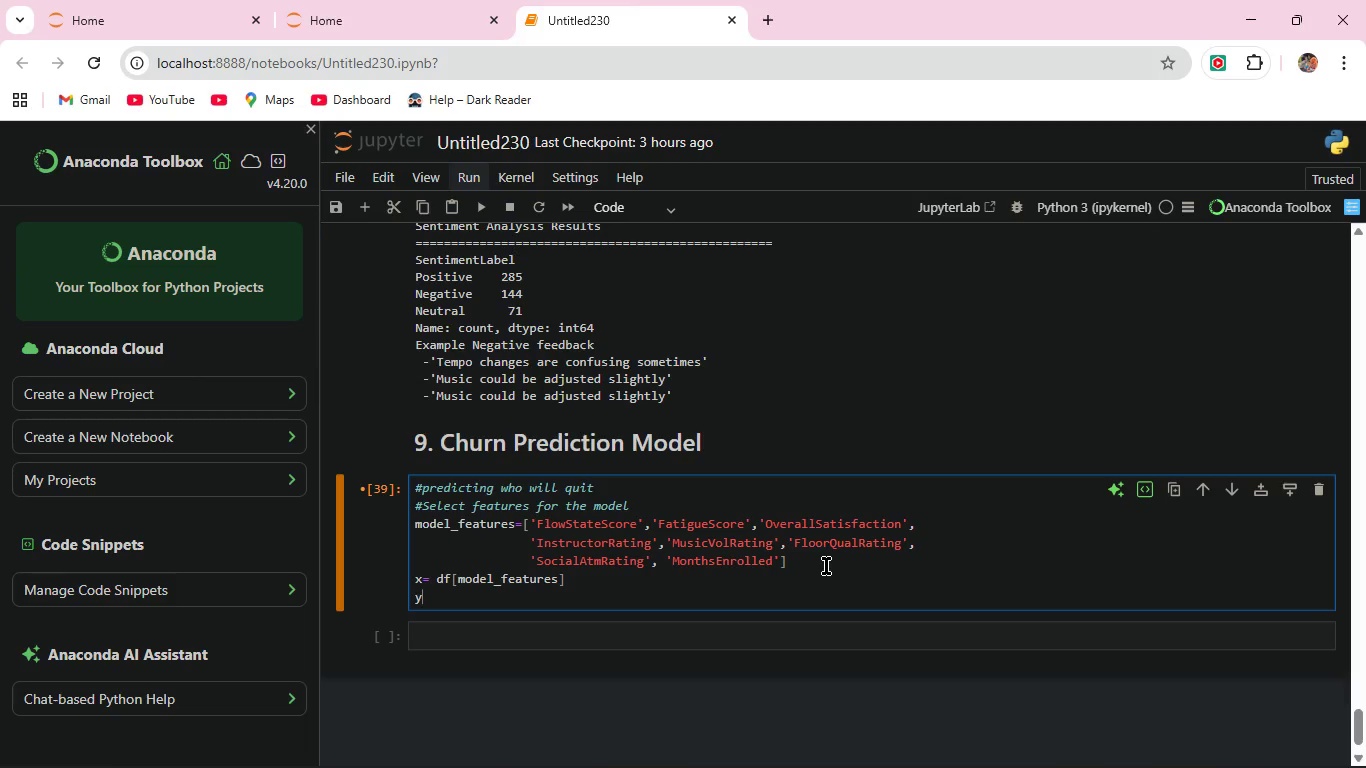 
type(y=df['Churned)
 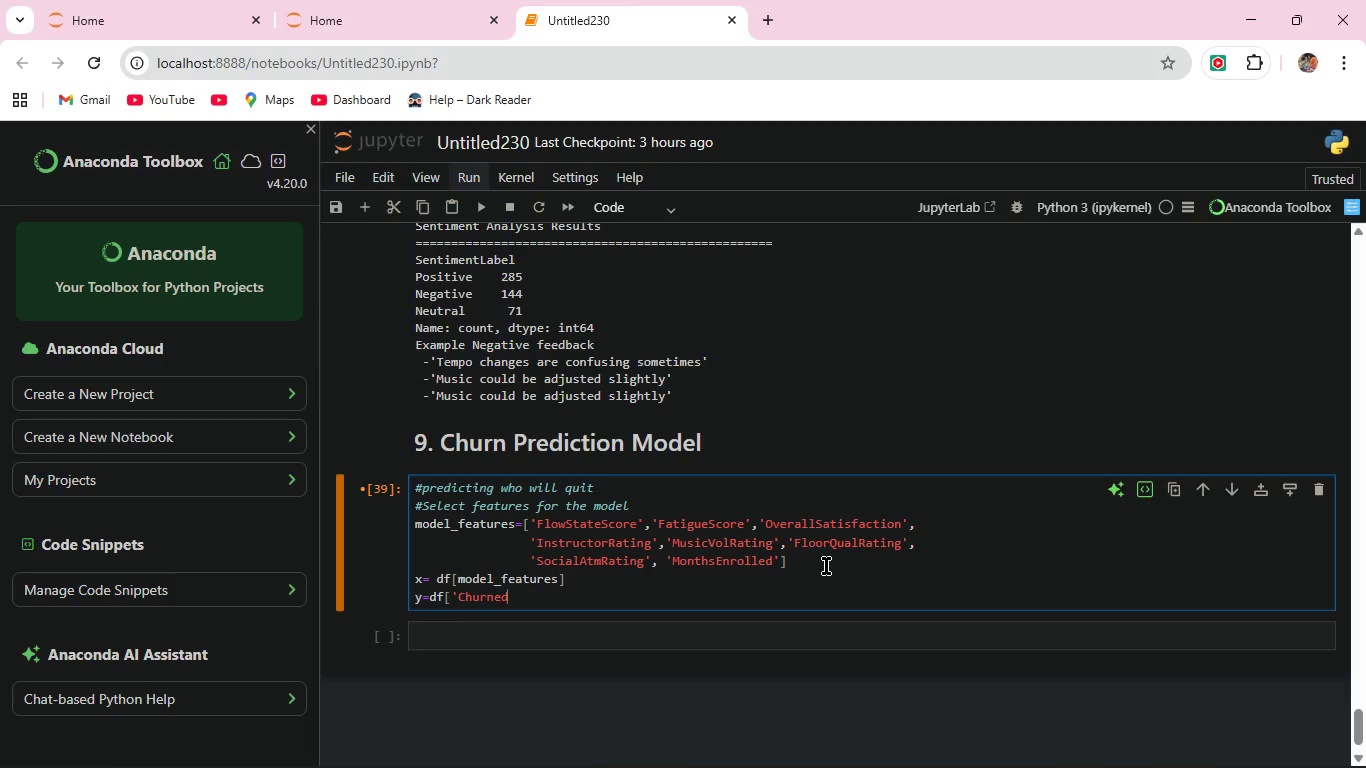 
key(Quote)
 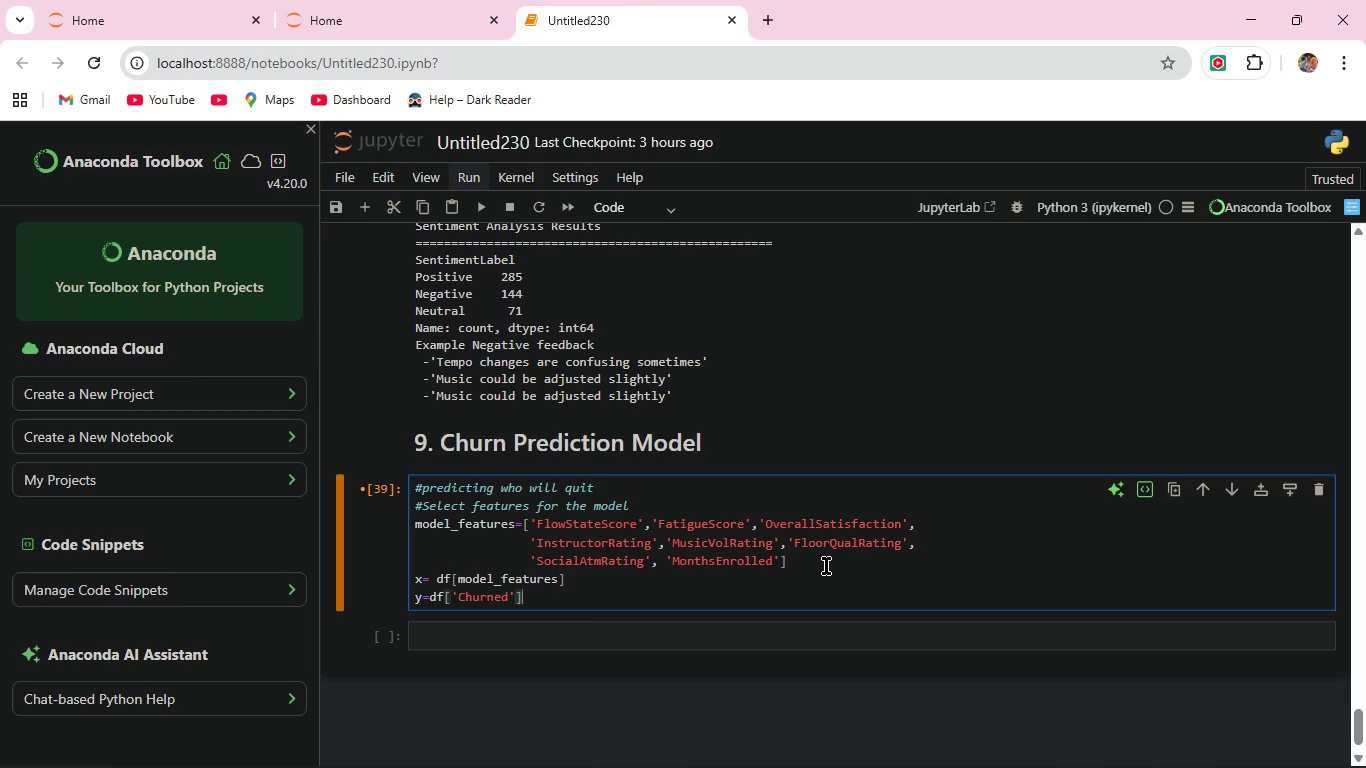 
key(BracketRight)
 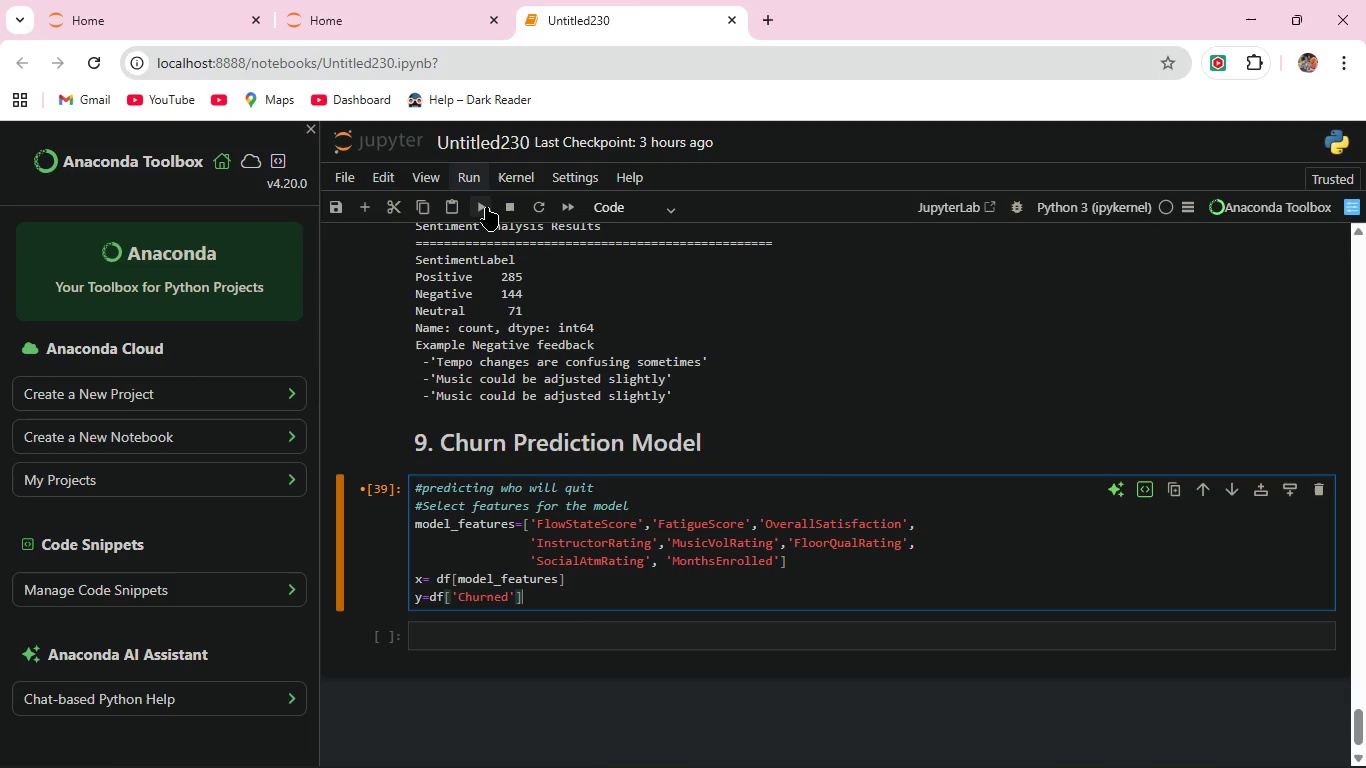 
left_click([486, 207])
 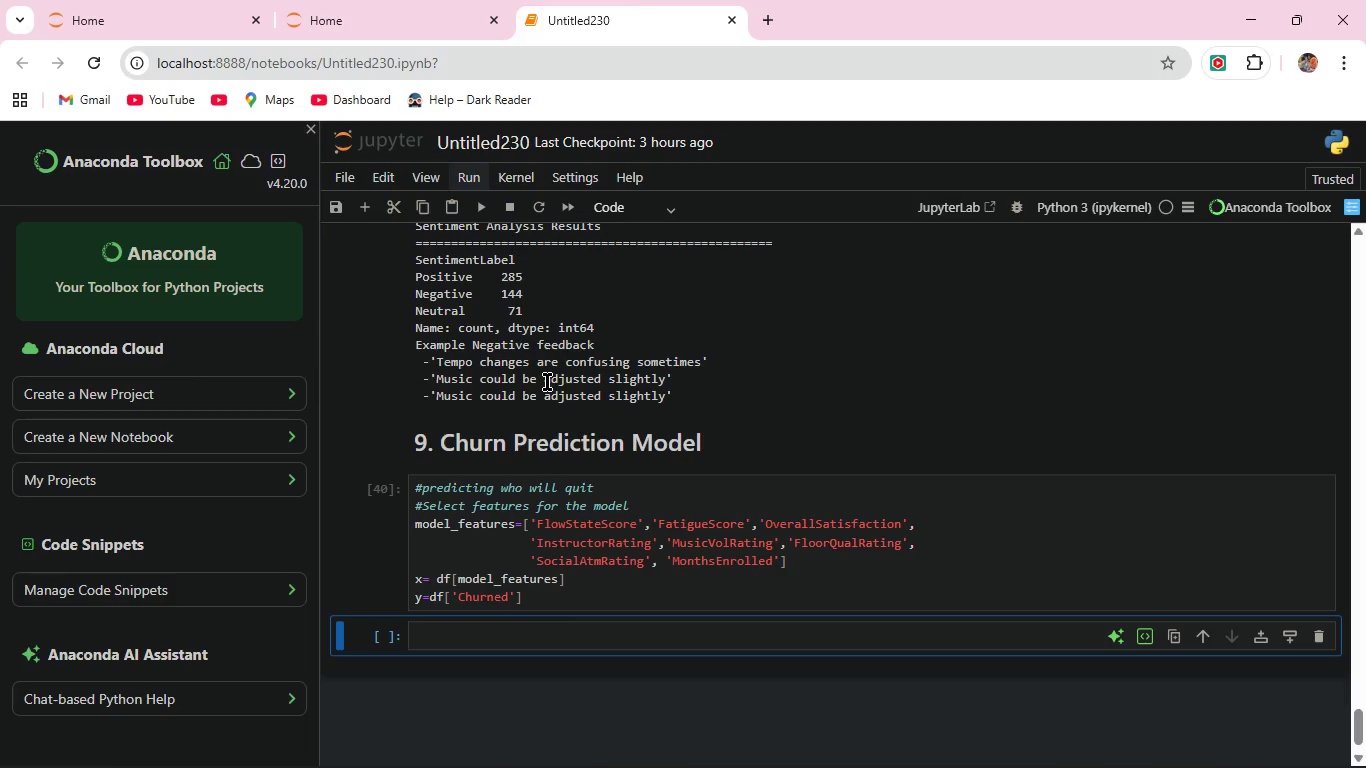 
wait(29.95)
 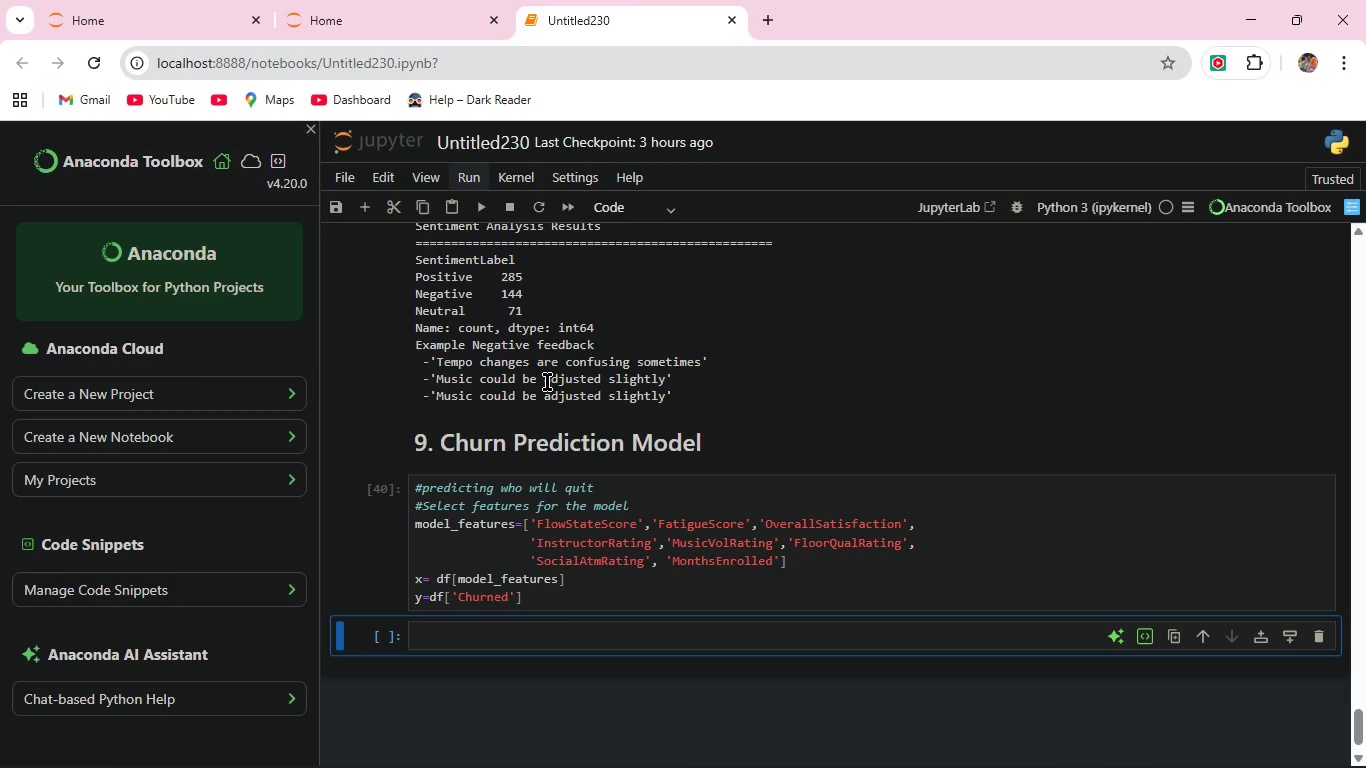 
left_click([536, 603])
 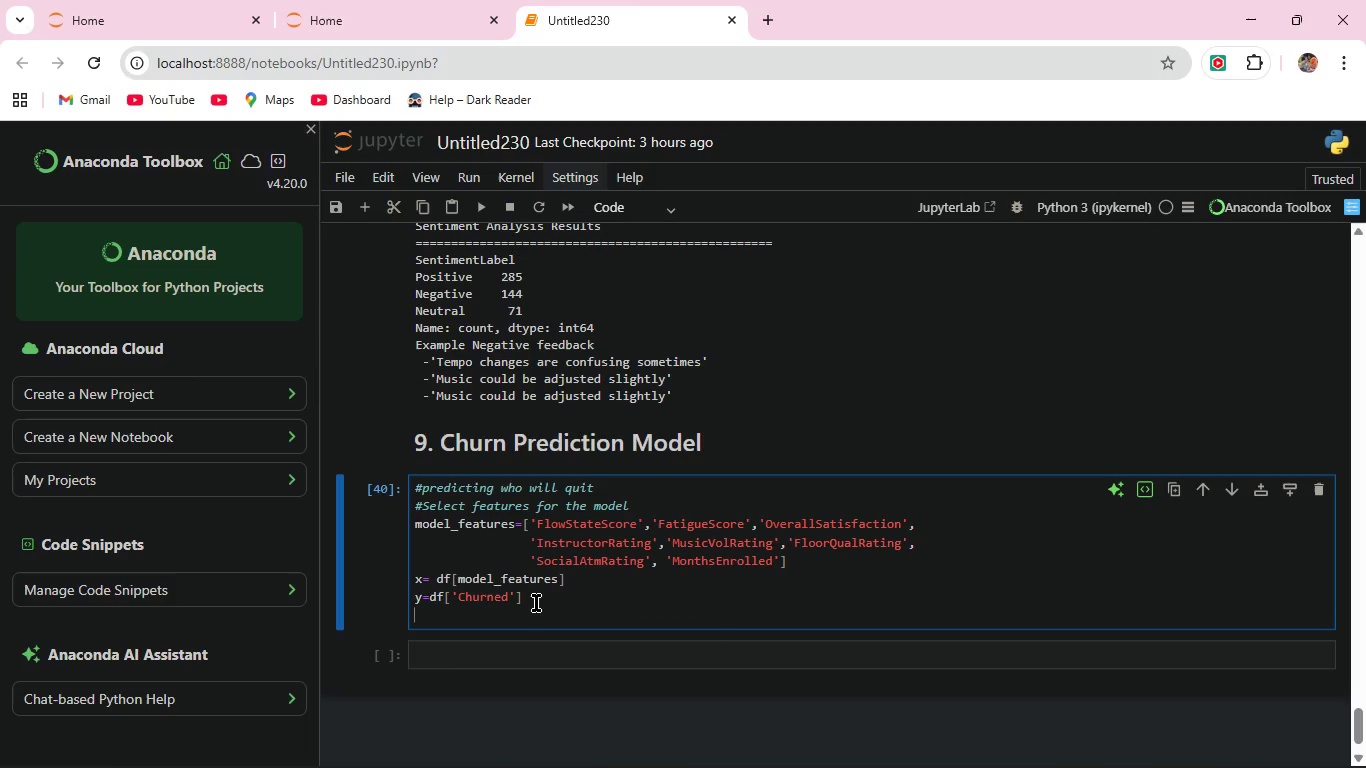 
key(Enter)
 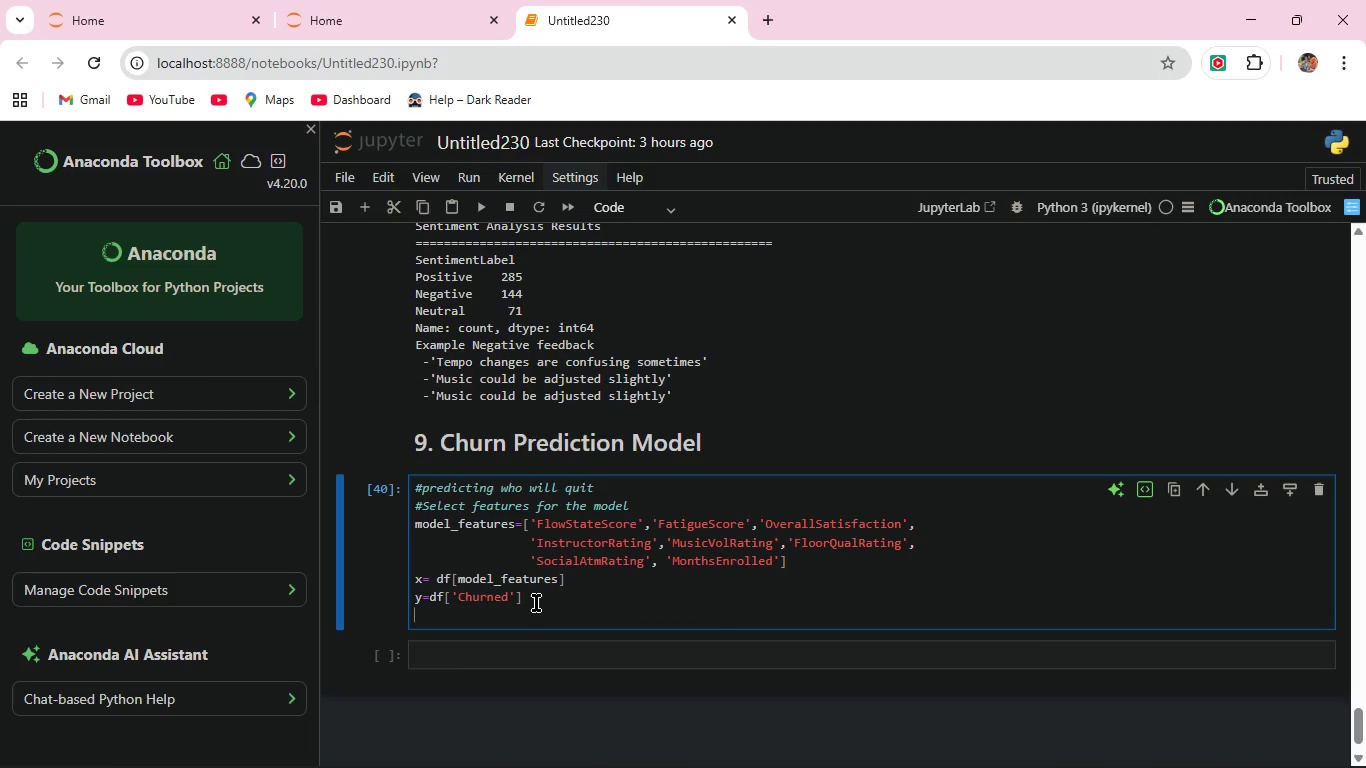 
key(Shift+3)
 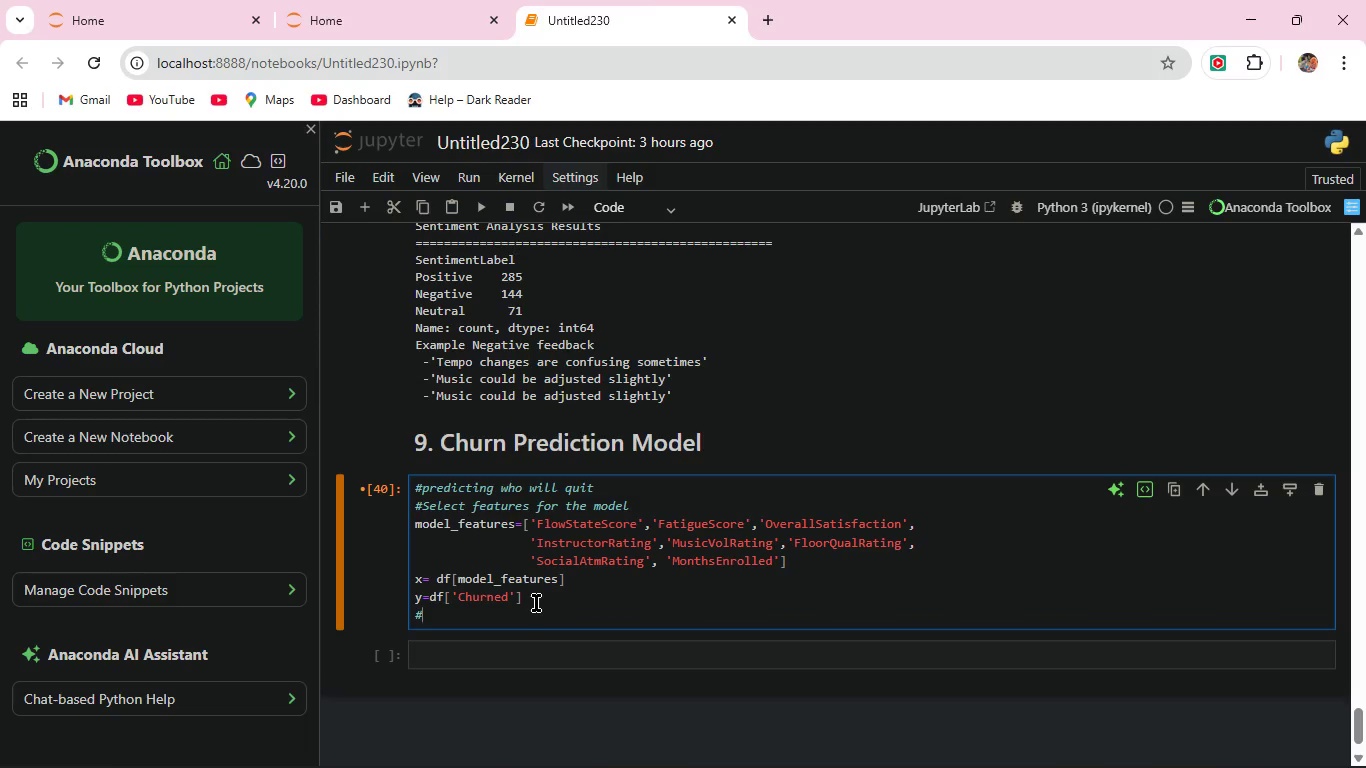 
type(split data)
 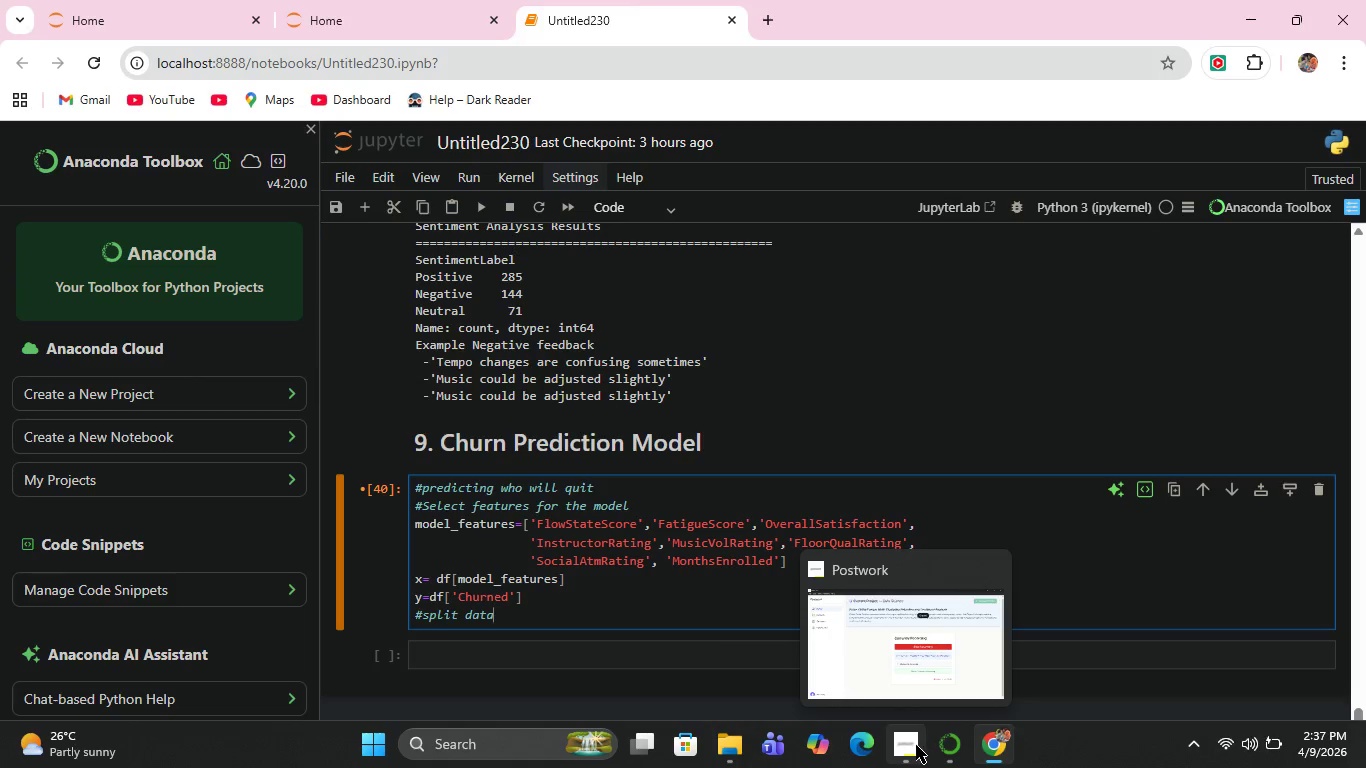 
left_click([916, 745])